 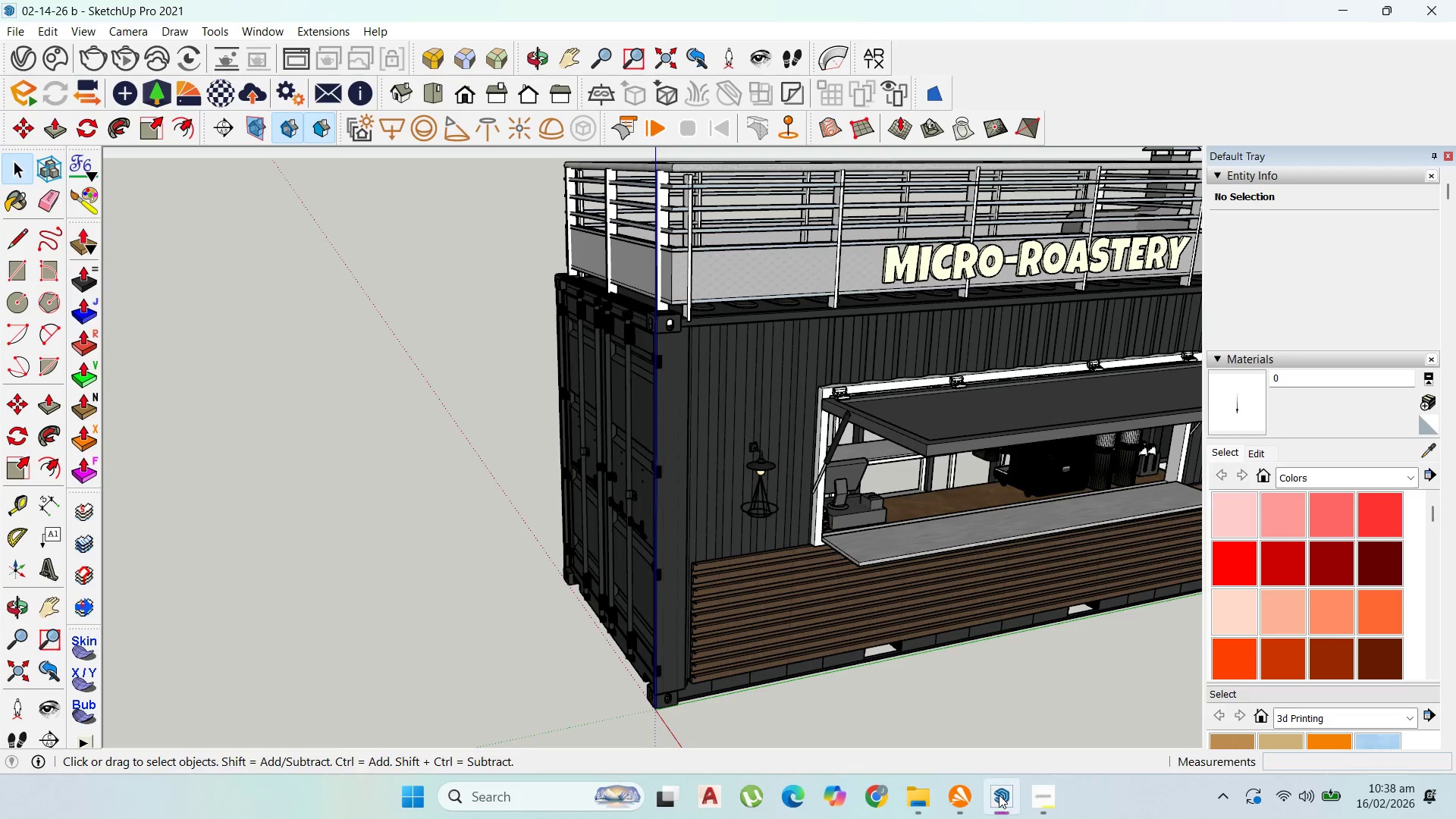 
scroll: coordinate [940, 285], scroll_direction: up, amount: 2.0
 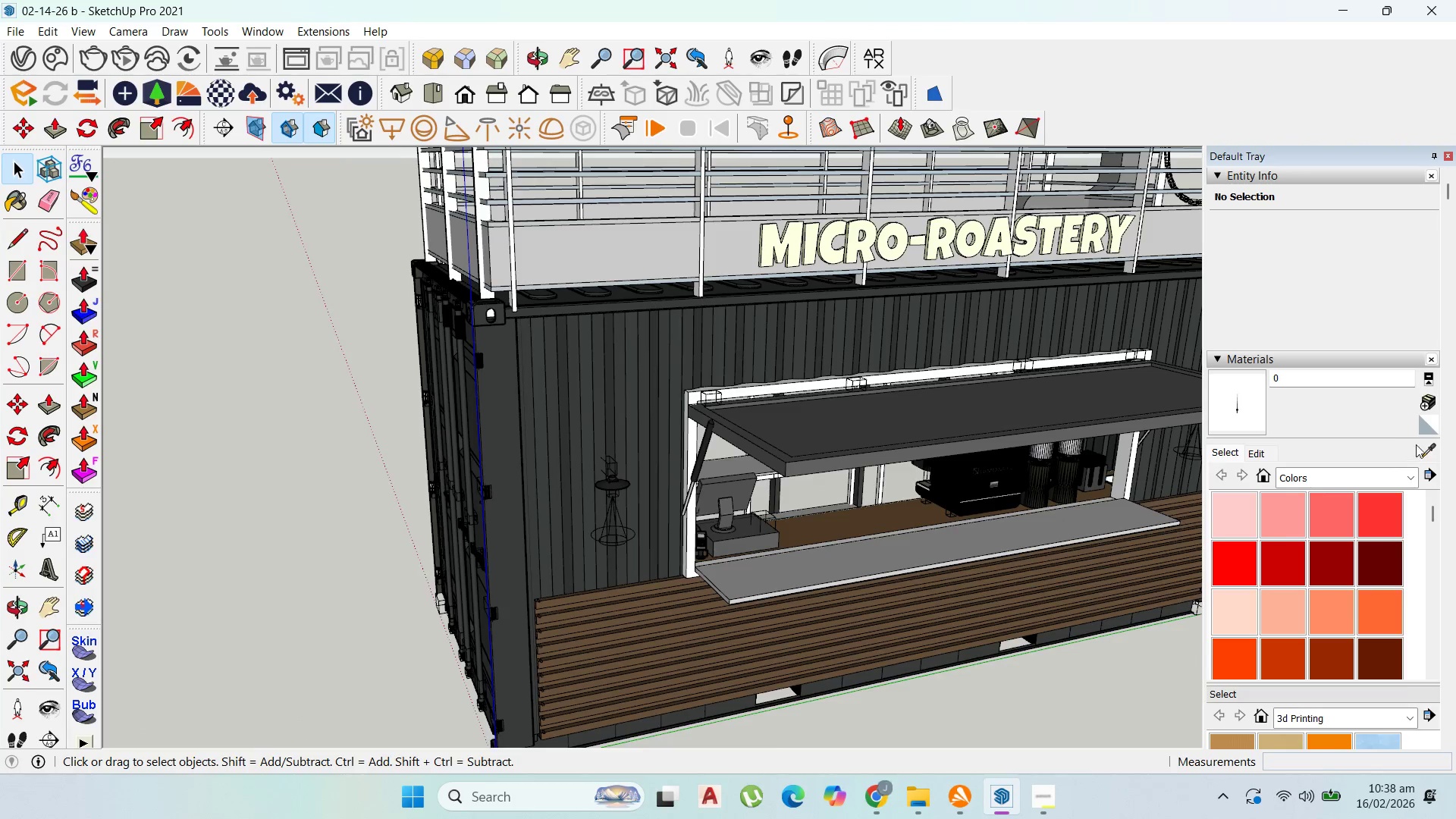 
left_click([1429, 450])
 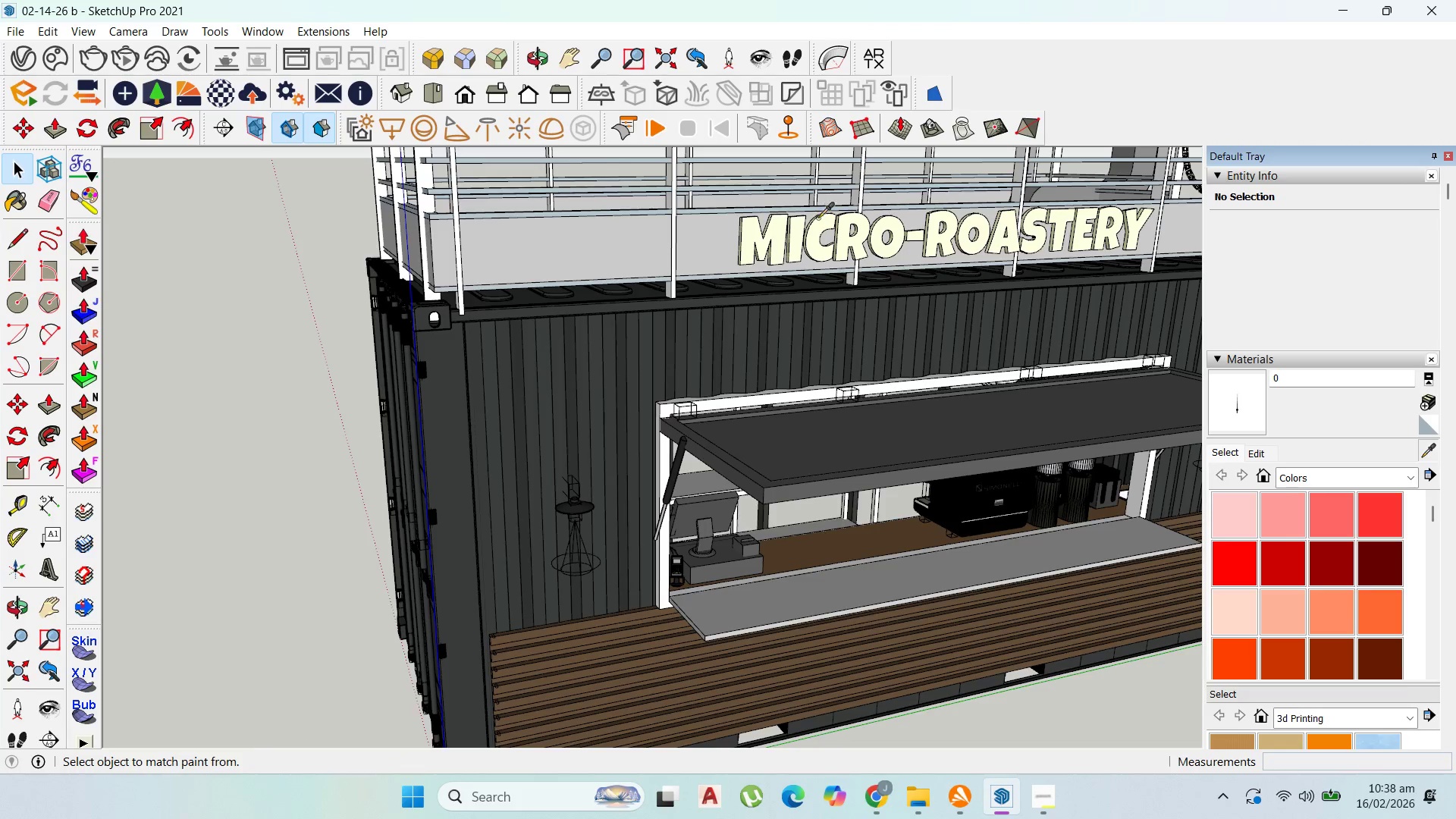 
left_click([828, 222])
 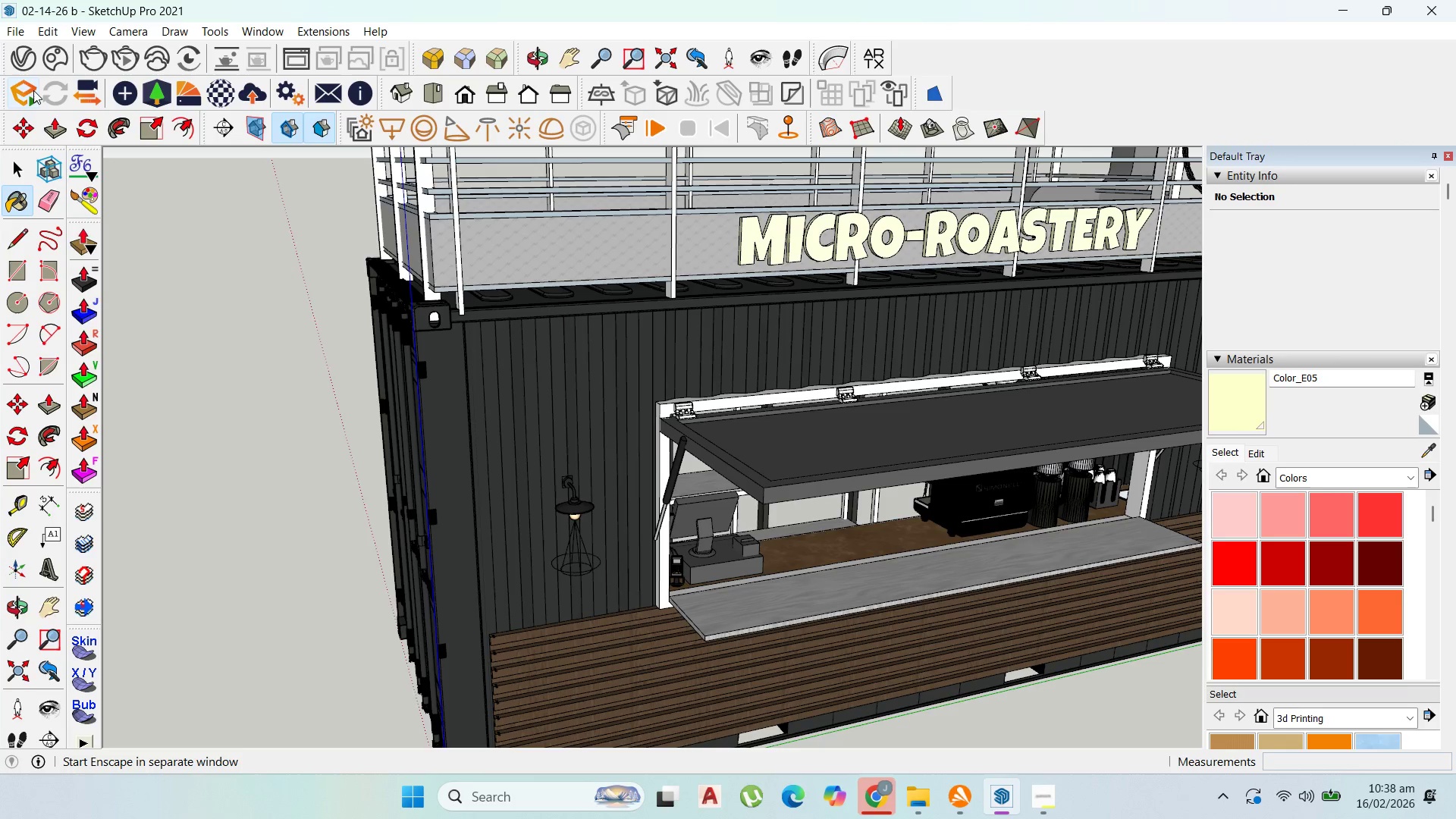 
left_click([26, 64])
 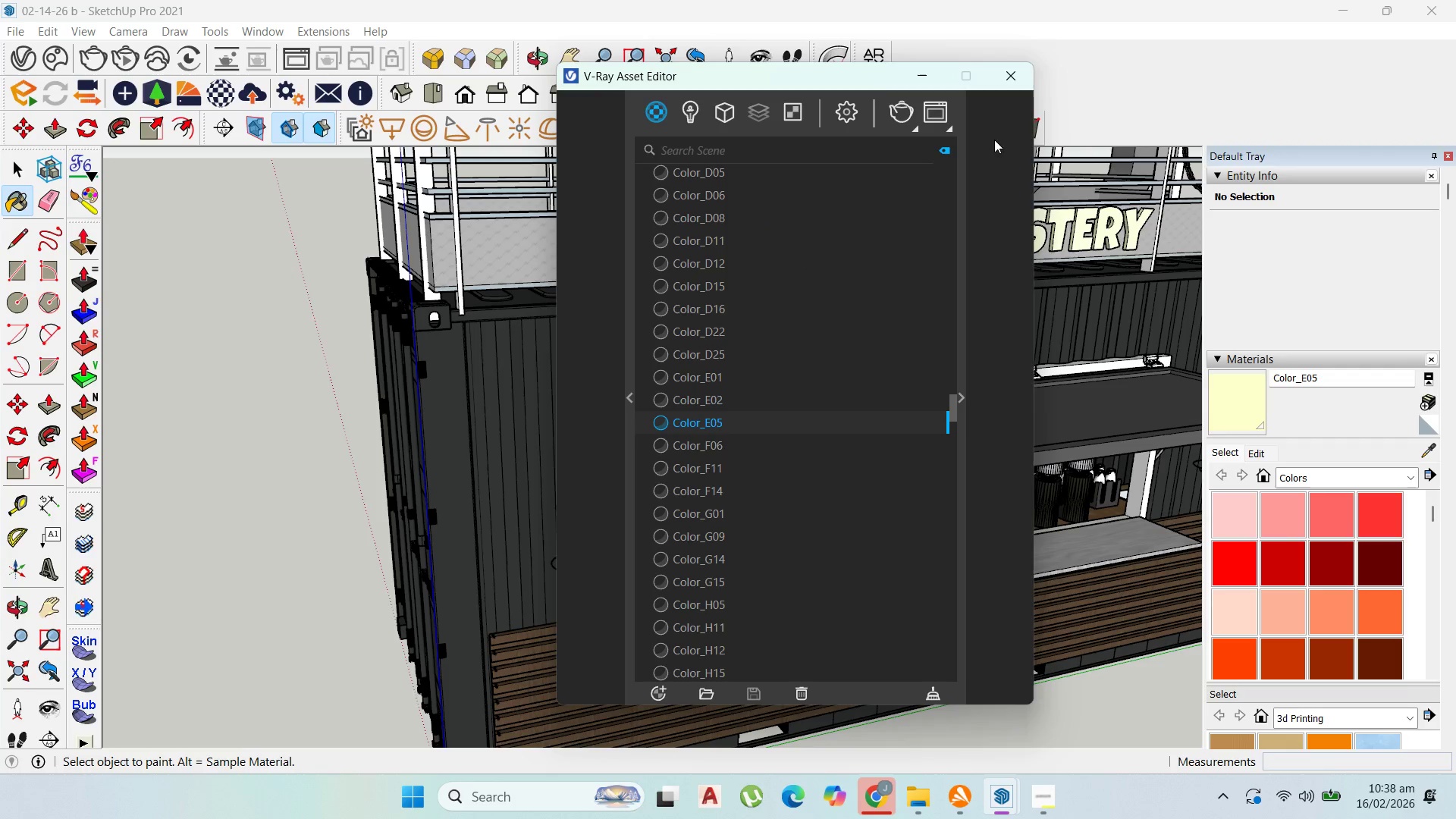 
left_click([958, 414])
 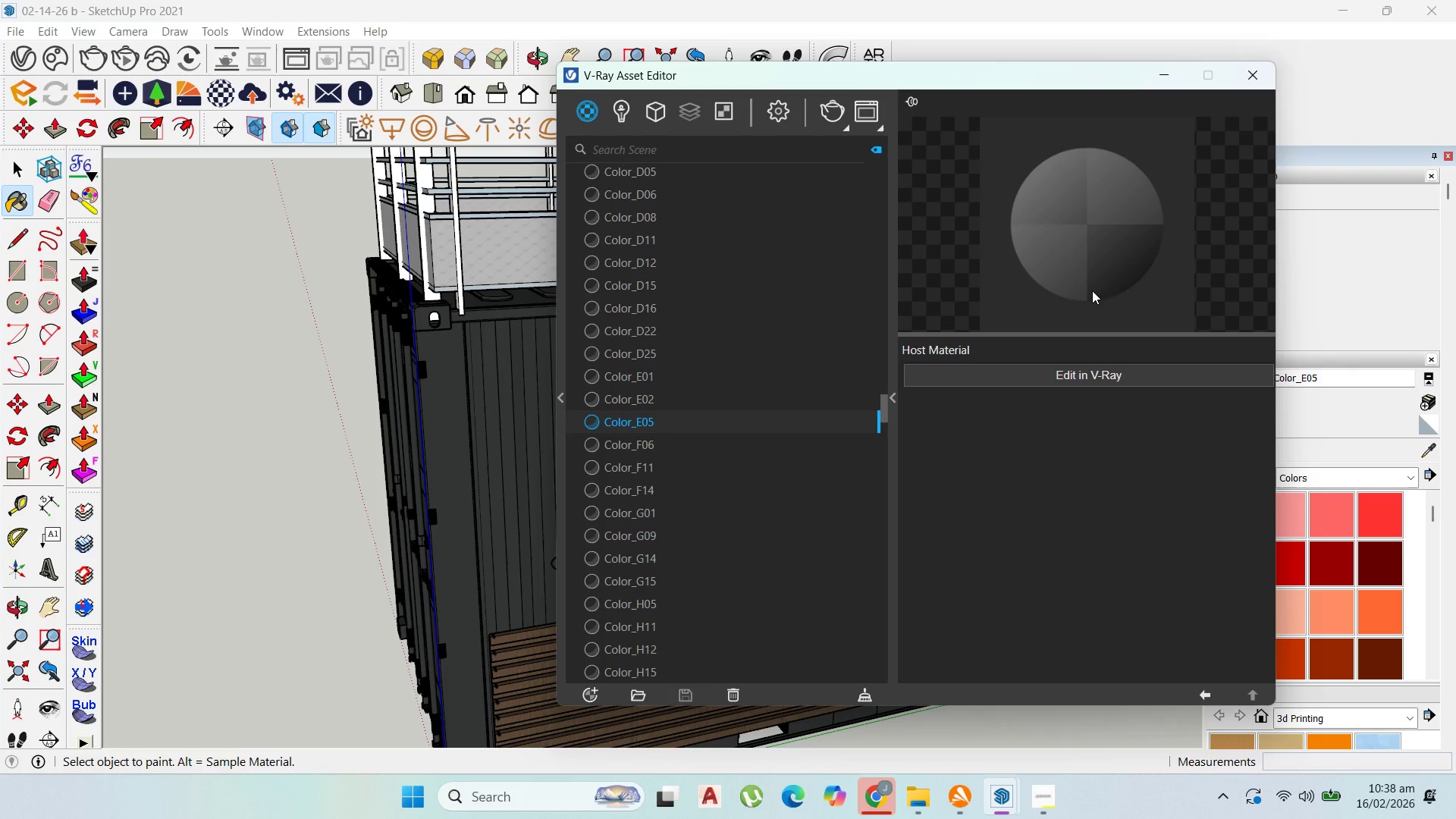 
left_click_drag(start_coordinate=[1134, 366], to_coordinate=[1134, 369])
 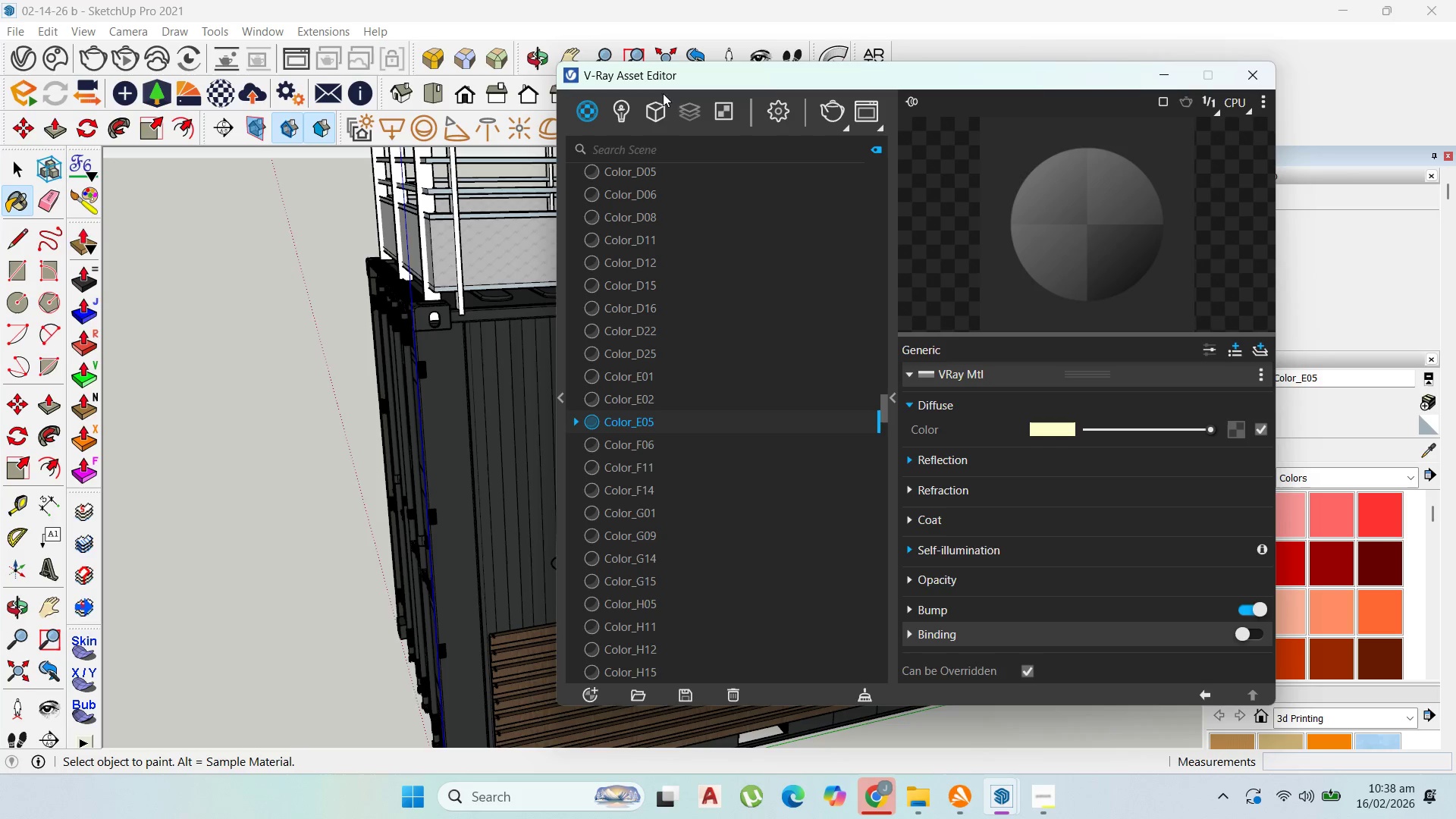 
left_click([562, 199])
 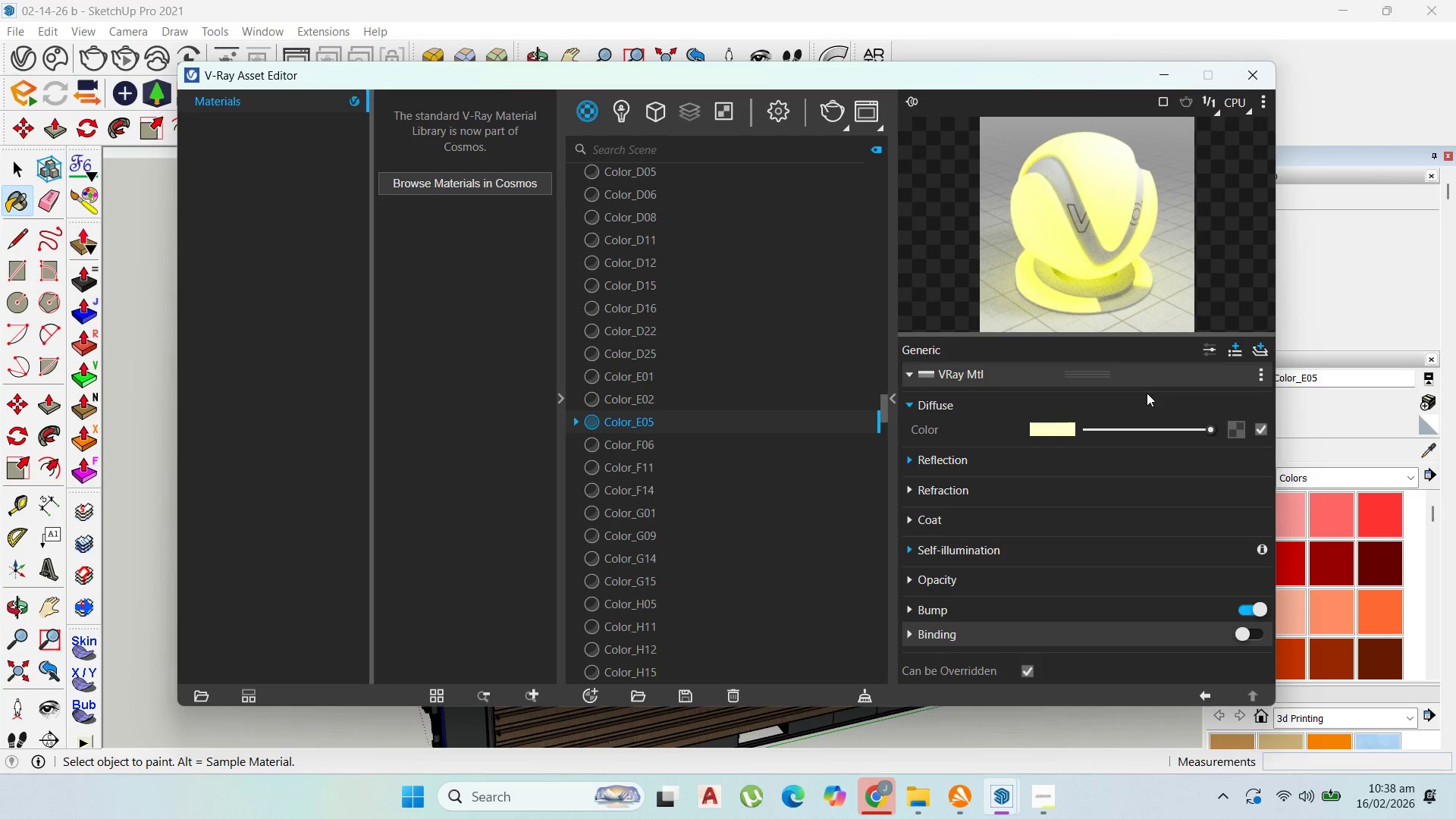 
scroll: coordinate [1119, 511], scroll_direction: up, amount: 1.0
 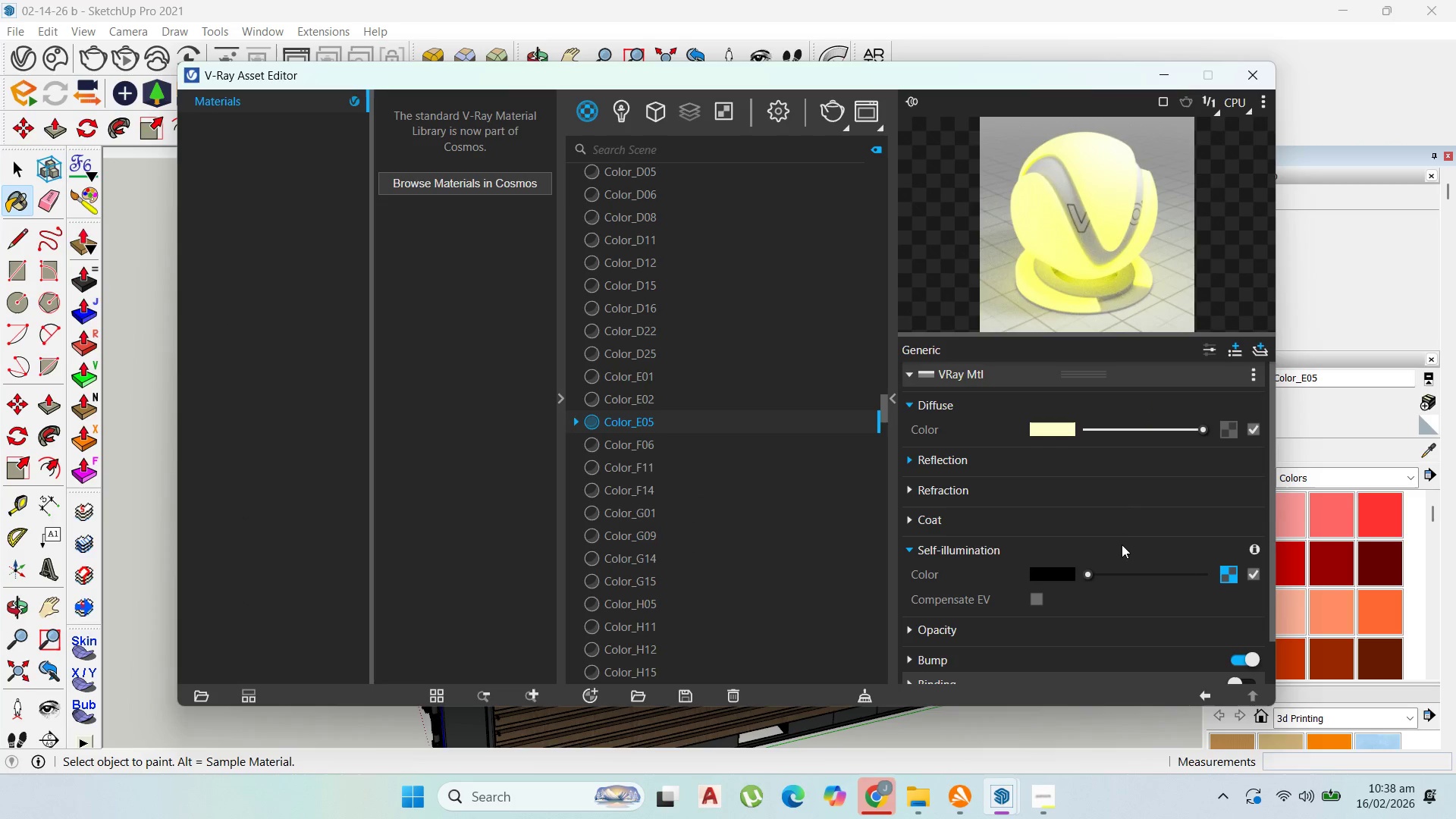 
scroll: coordinate [1122, 548], scroll_direction: down, amount: 2.0
 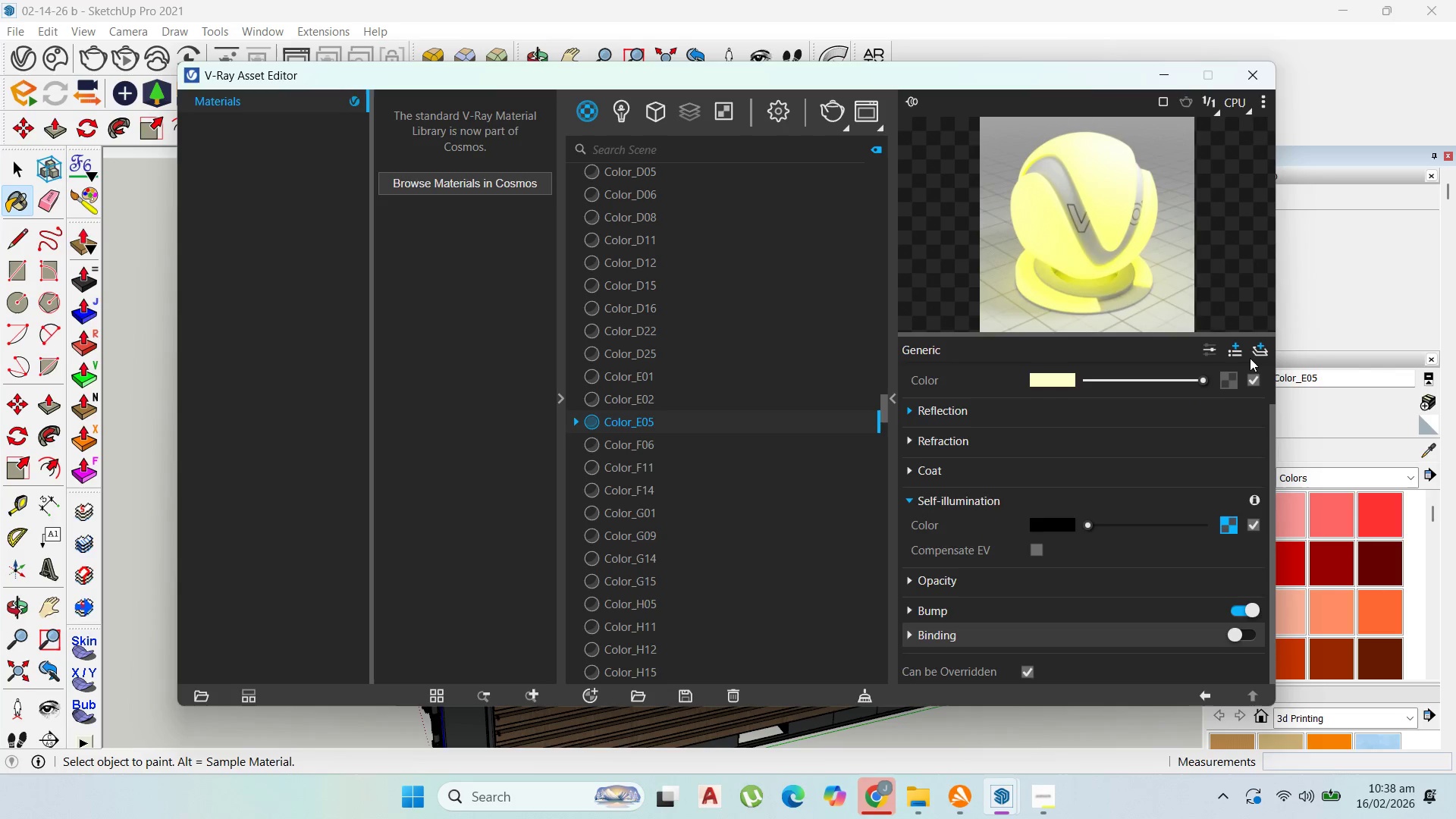 
wait(6.89)
 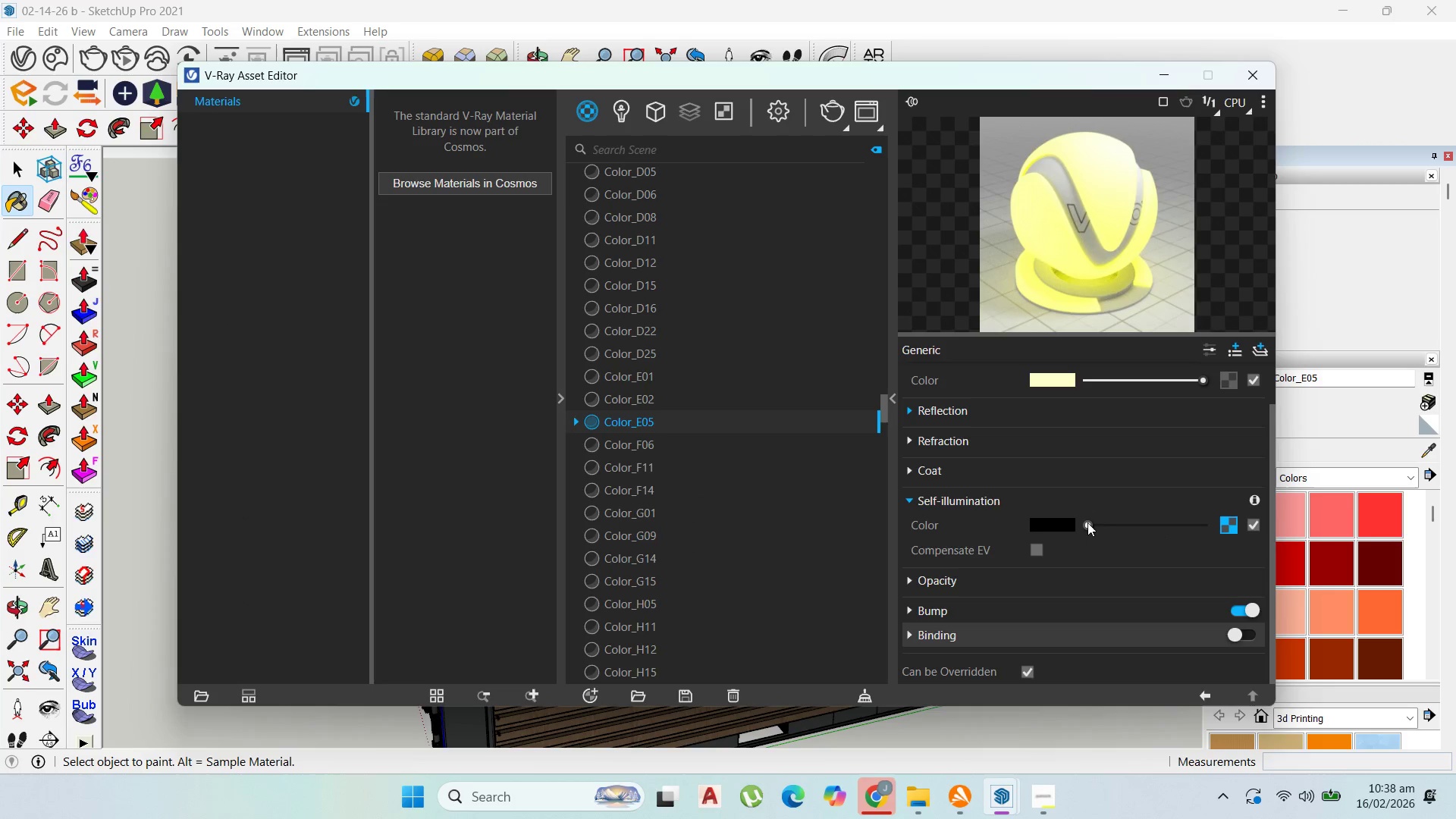 
left_click([1219, 403])
 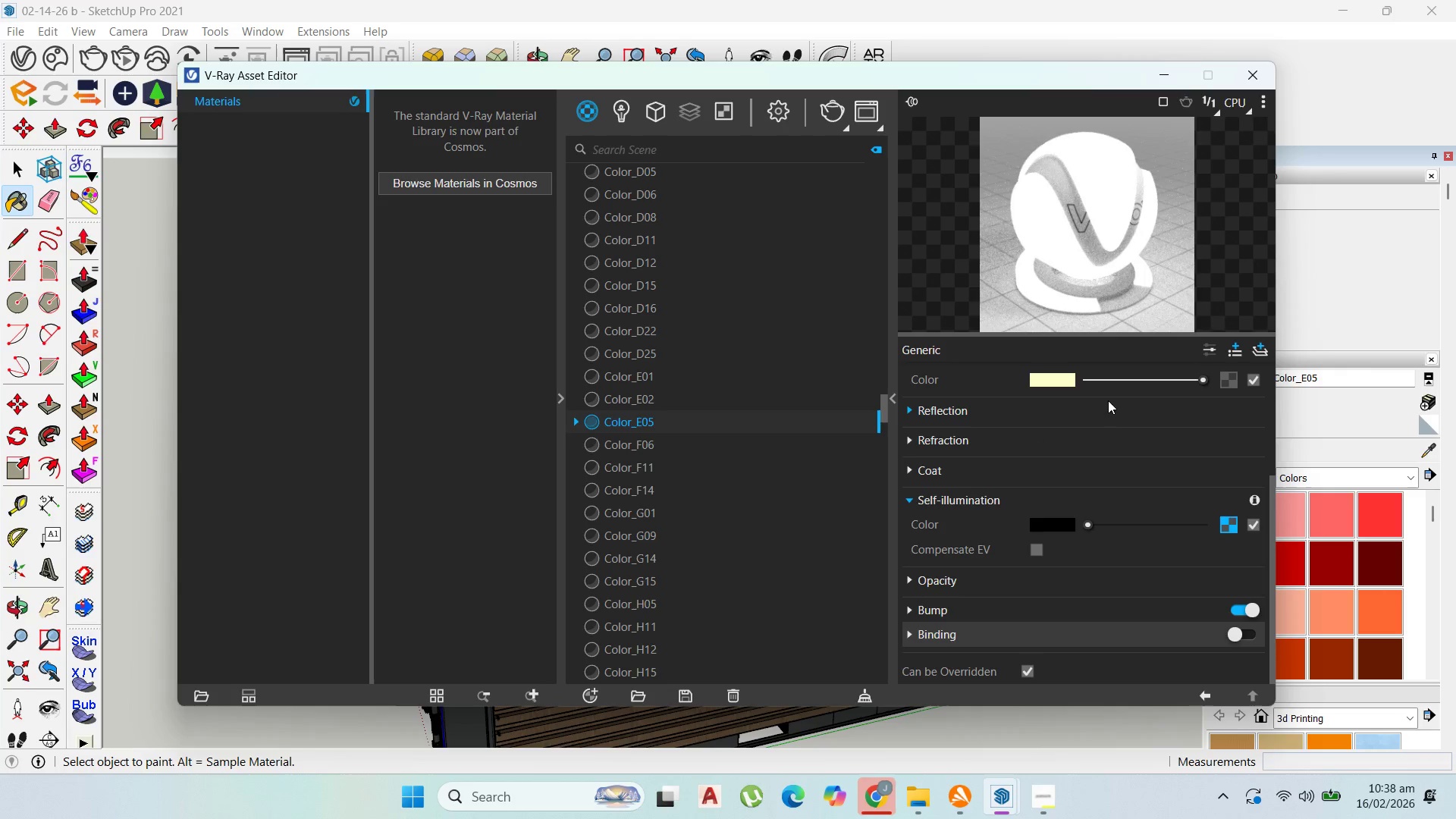 
scroll: coordinate [1094, 399], scroll_direction: up, amount: 3.0
 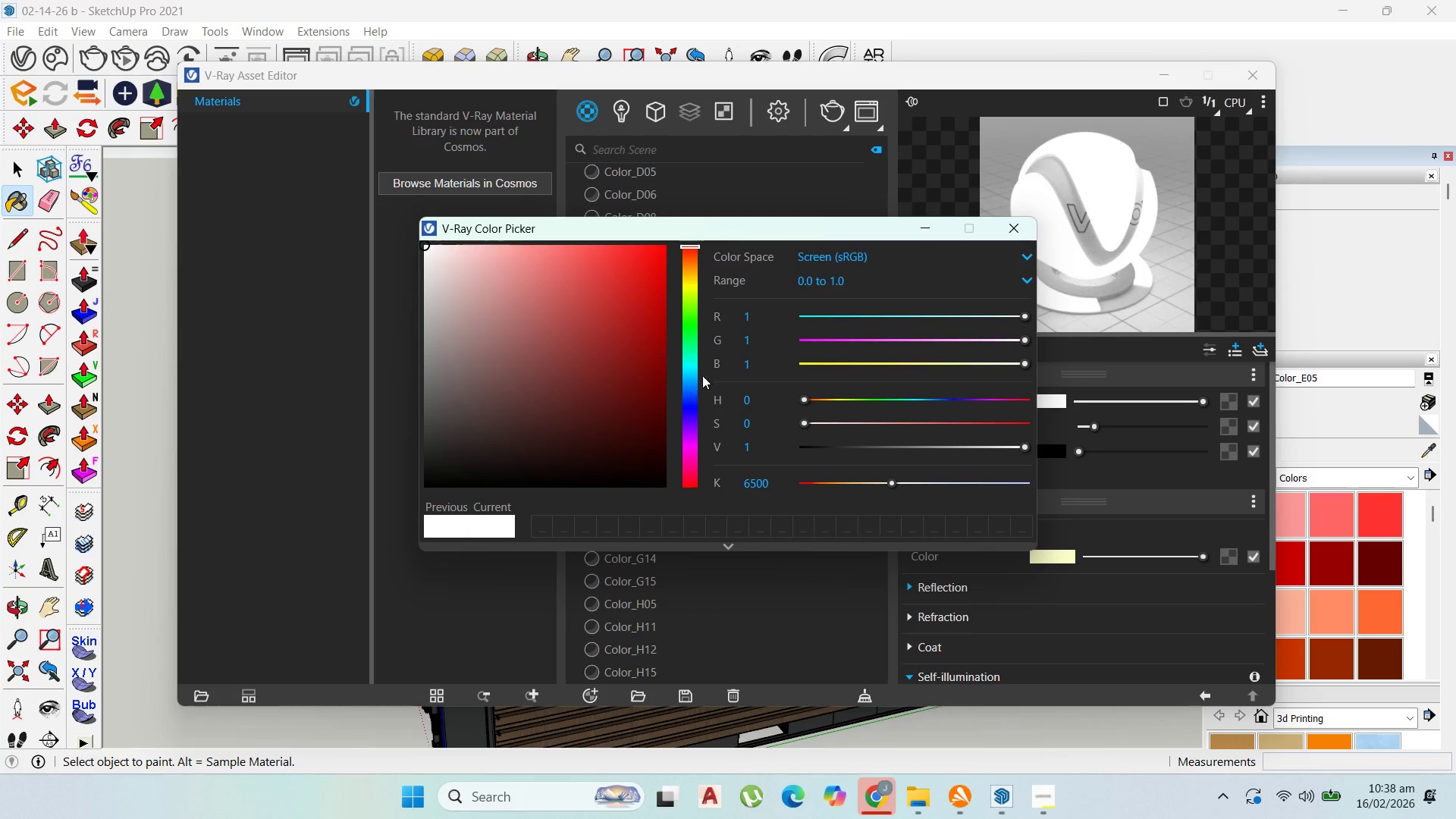 
left_click([689, 284])
 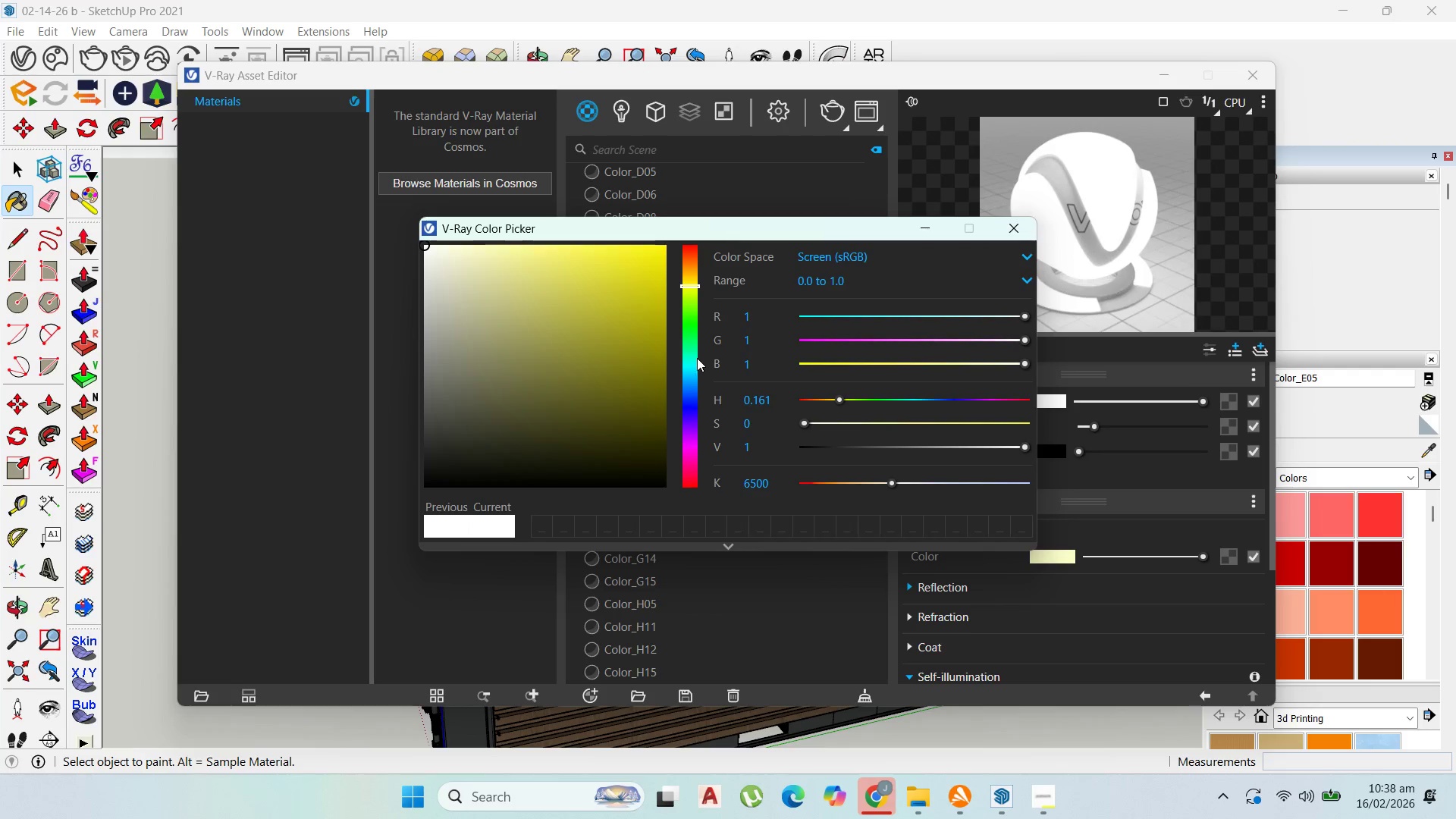 
left_click([541, 260])
 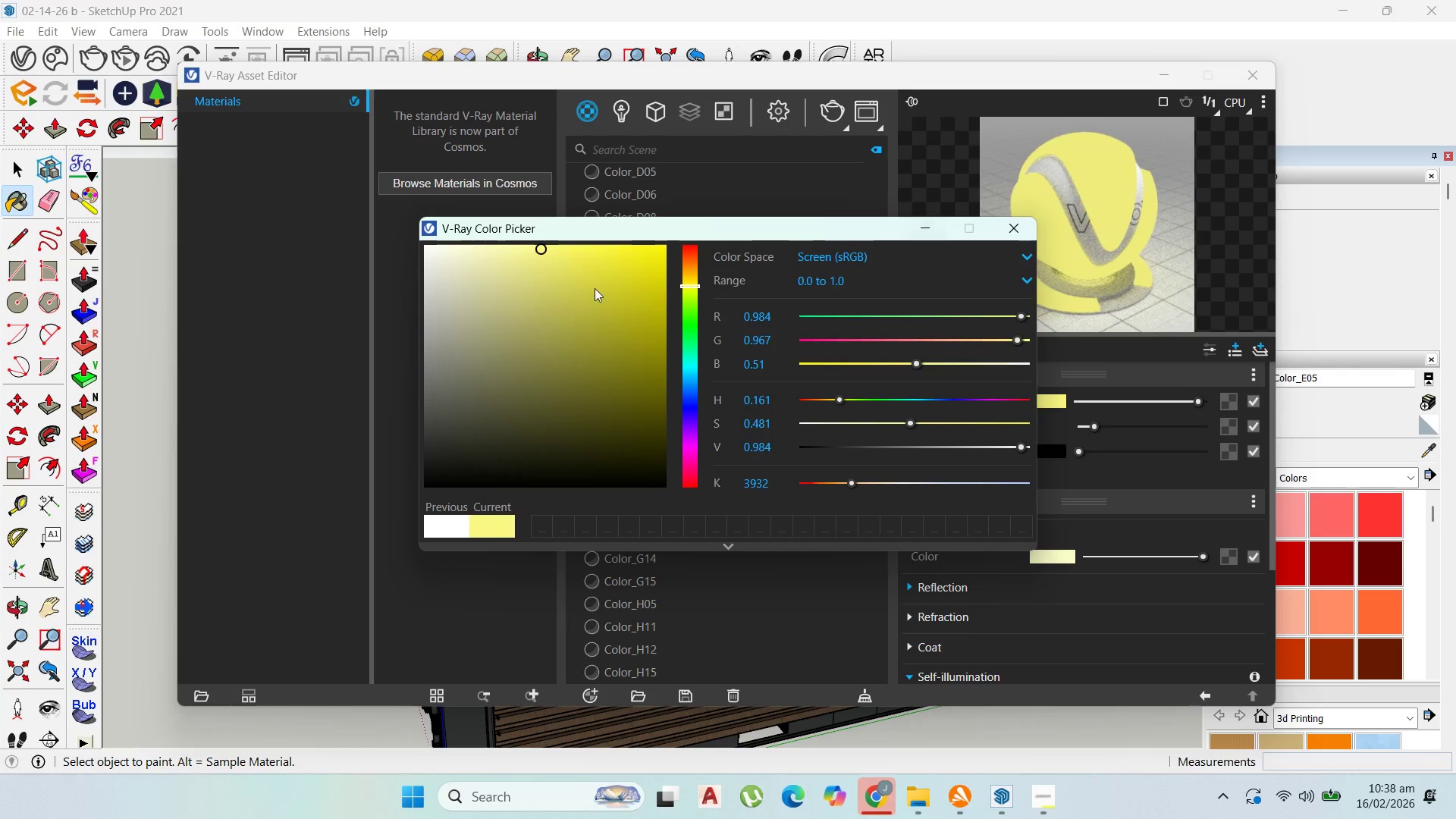 
left_click_drag(start_coordinate=[527, 252], to_coordinate=[477, 241])
 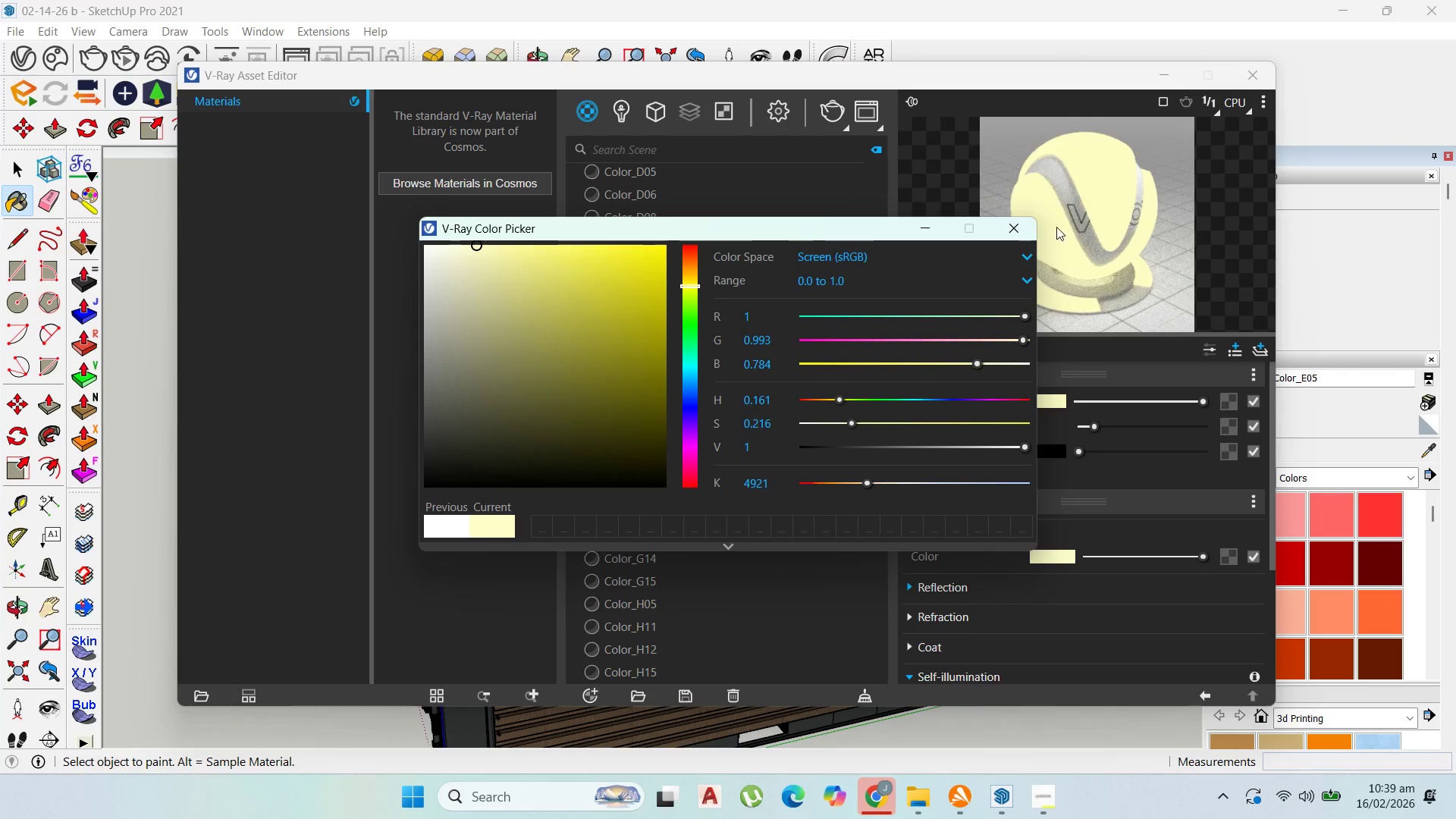 
left_click([1023, 233])
 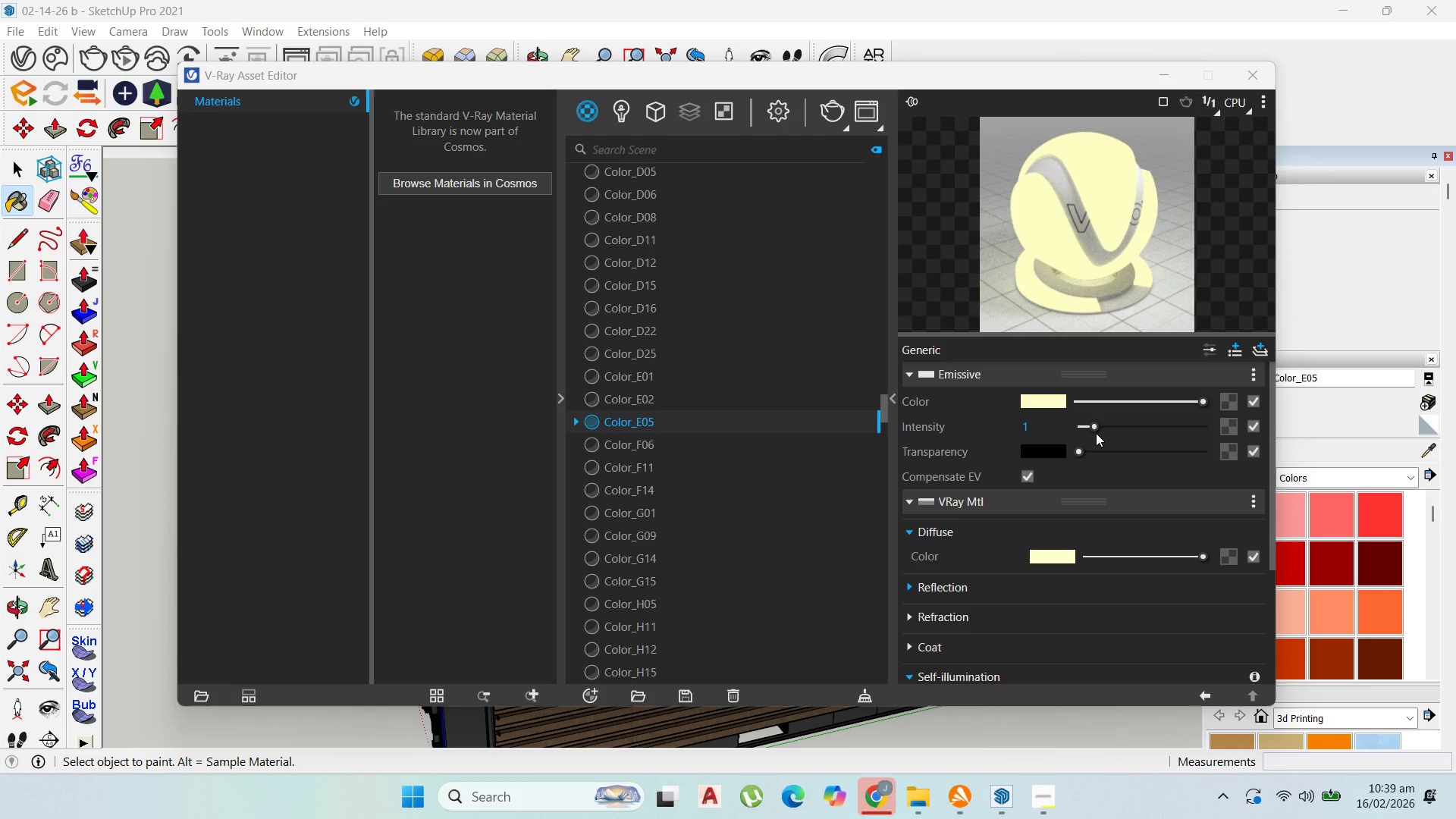 
left_click_drag(start_coordinate=[1092, 427], to_coordinate=[1203, 416])
 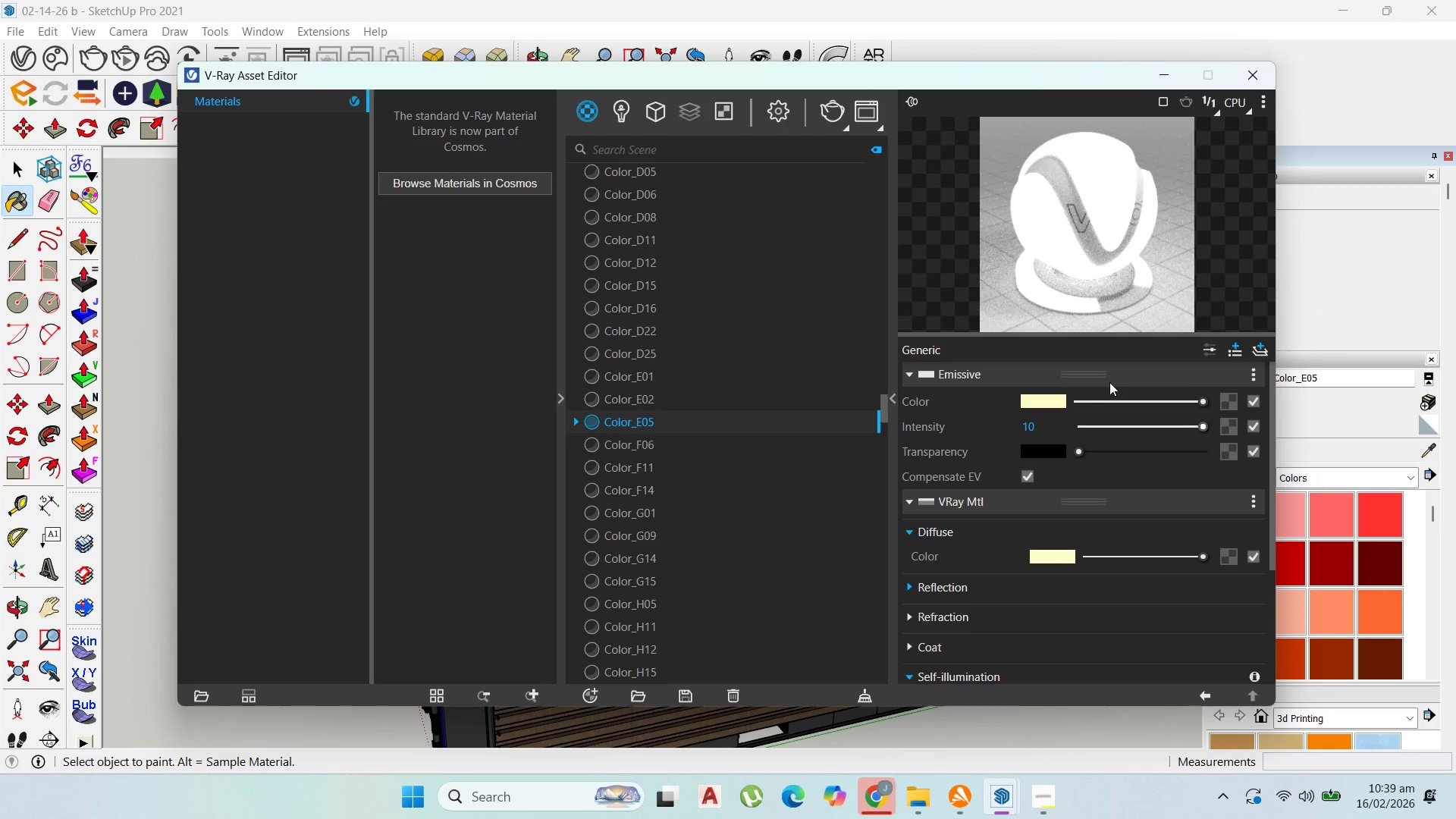 
double_click([1038, 397])
 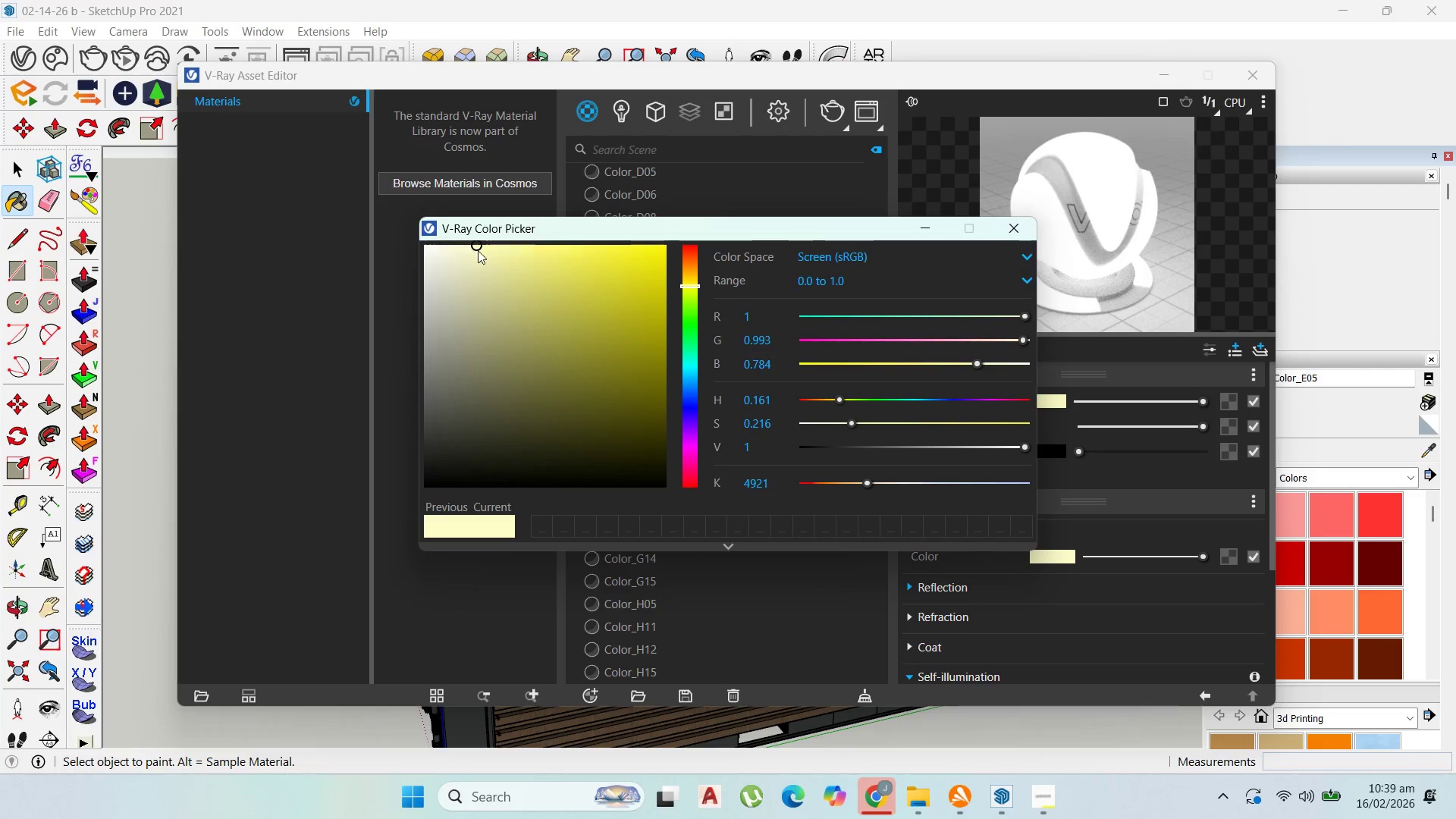 
left_click_drag(start_coordinate=[513, 251], to_coordinate=[519, 248])
 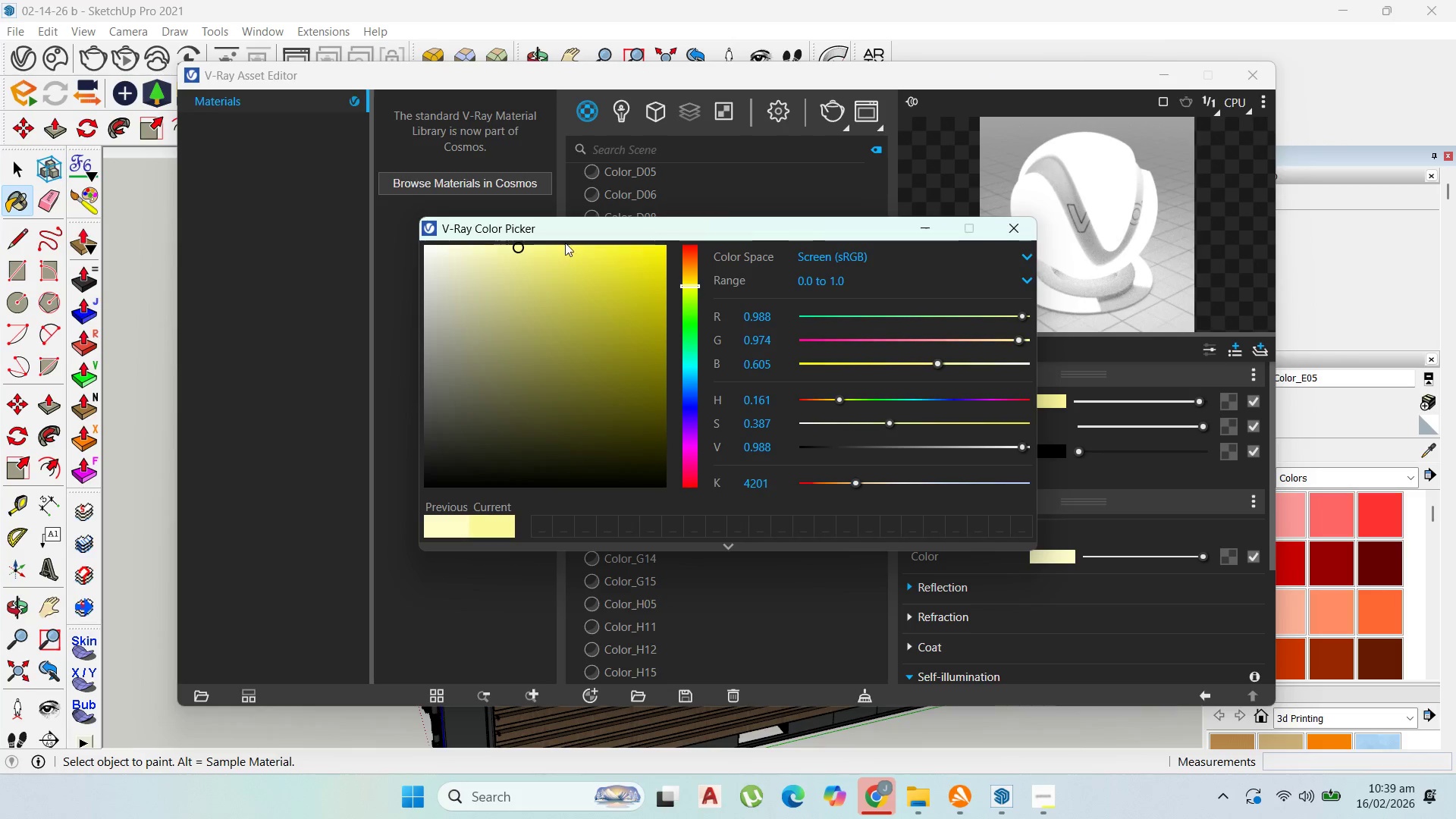 
left_click([569, 243])
 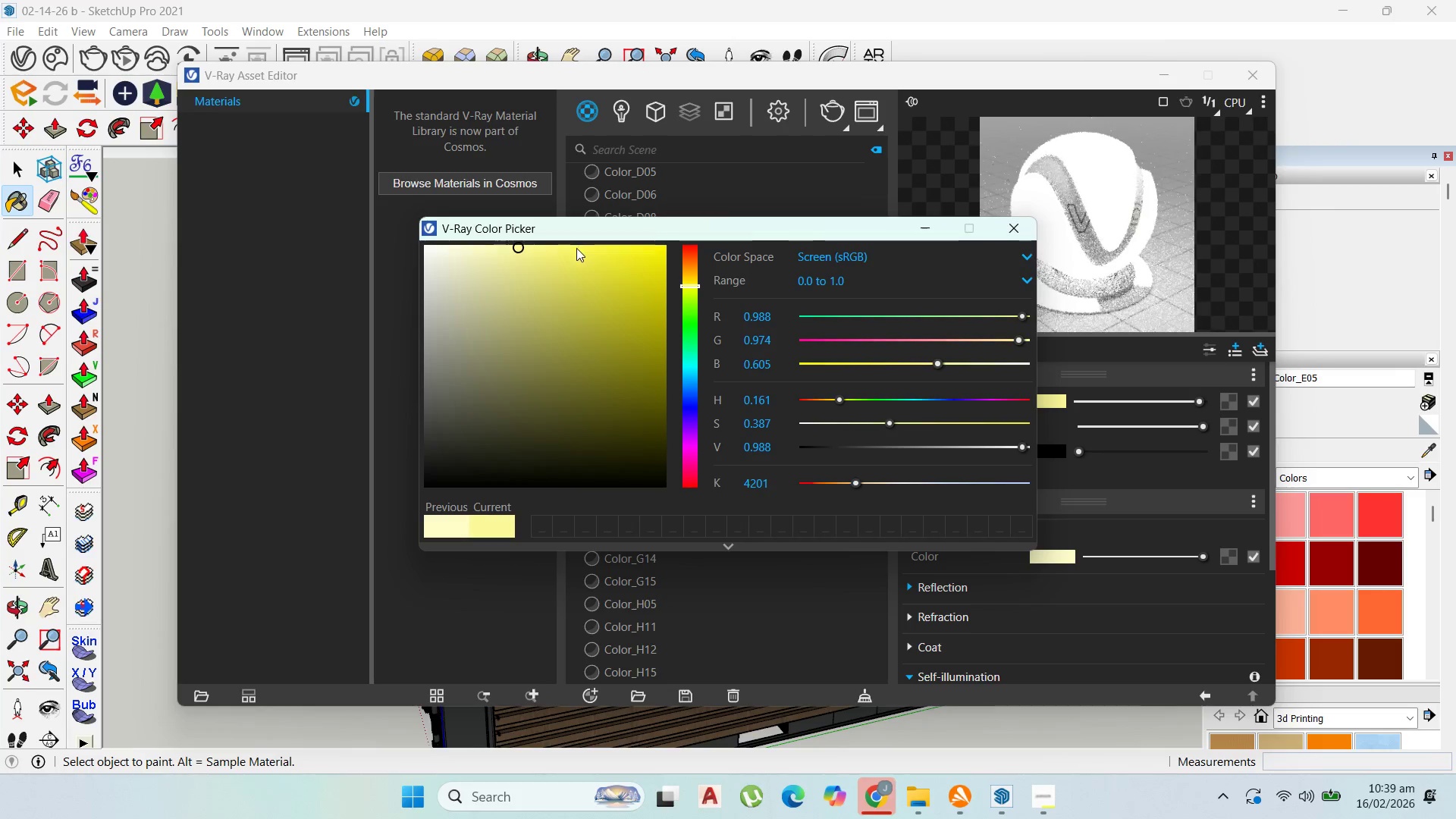 
left_click([582, 249])
 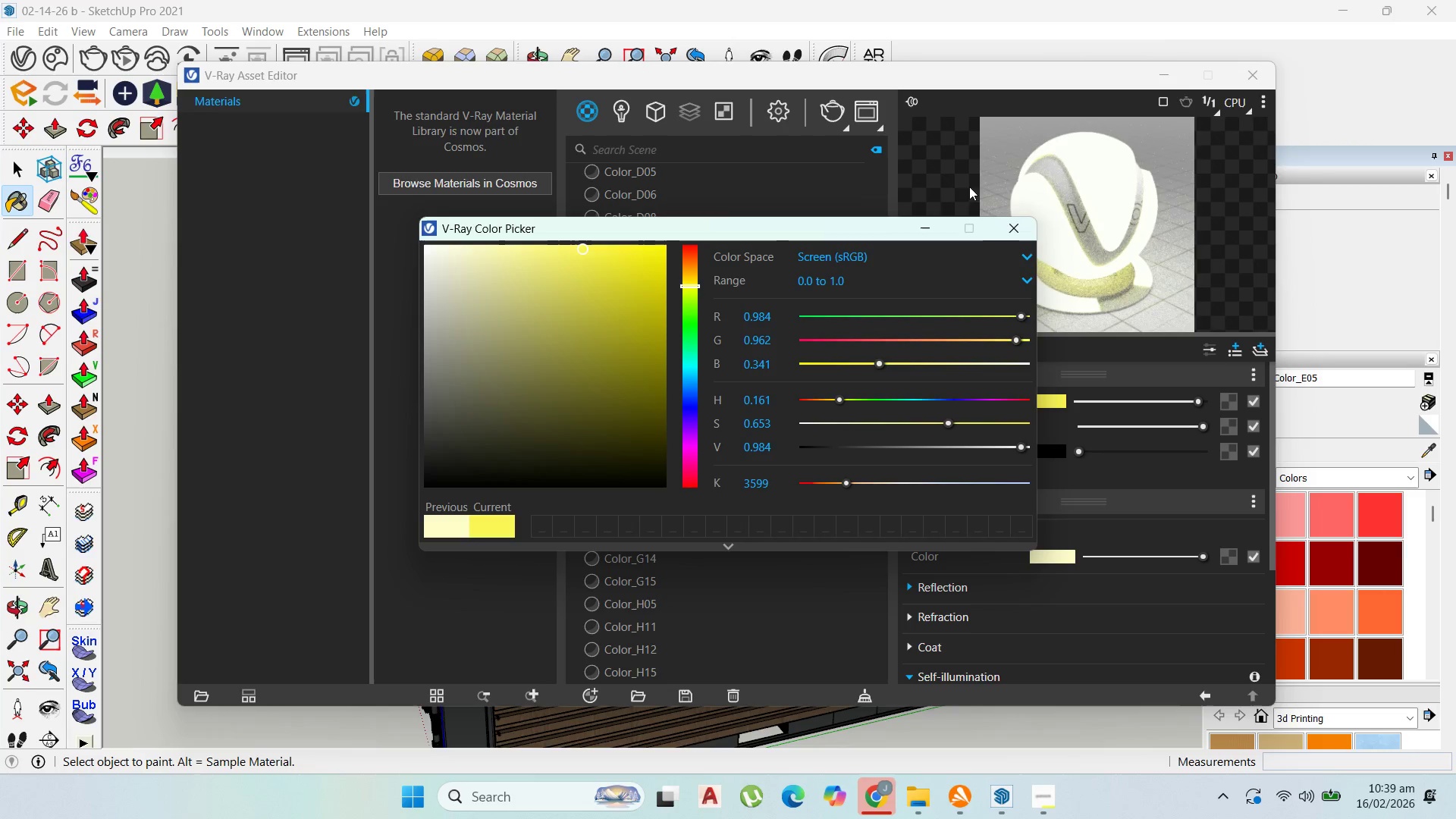 
left_click([1009, 228])
 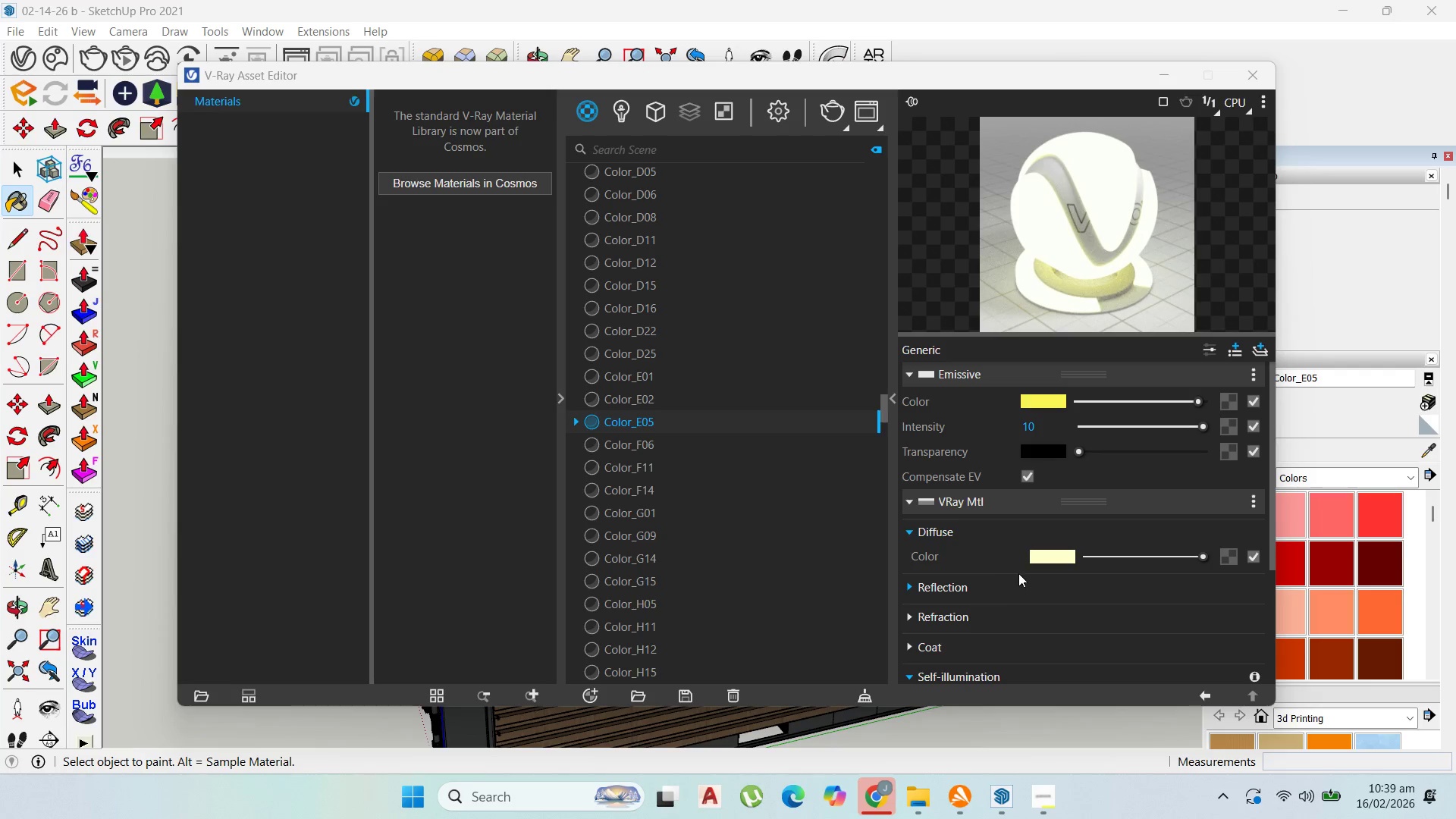 
left_click([1039, 560])
 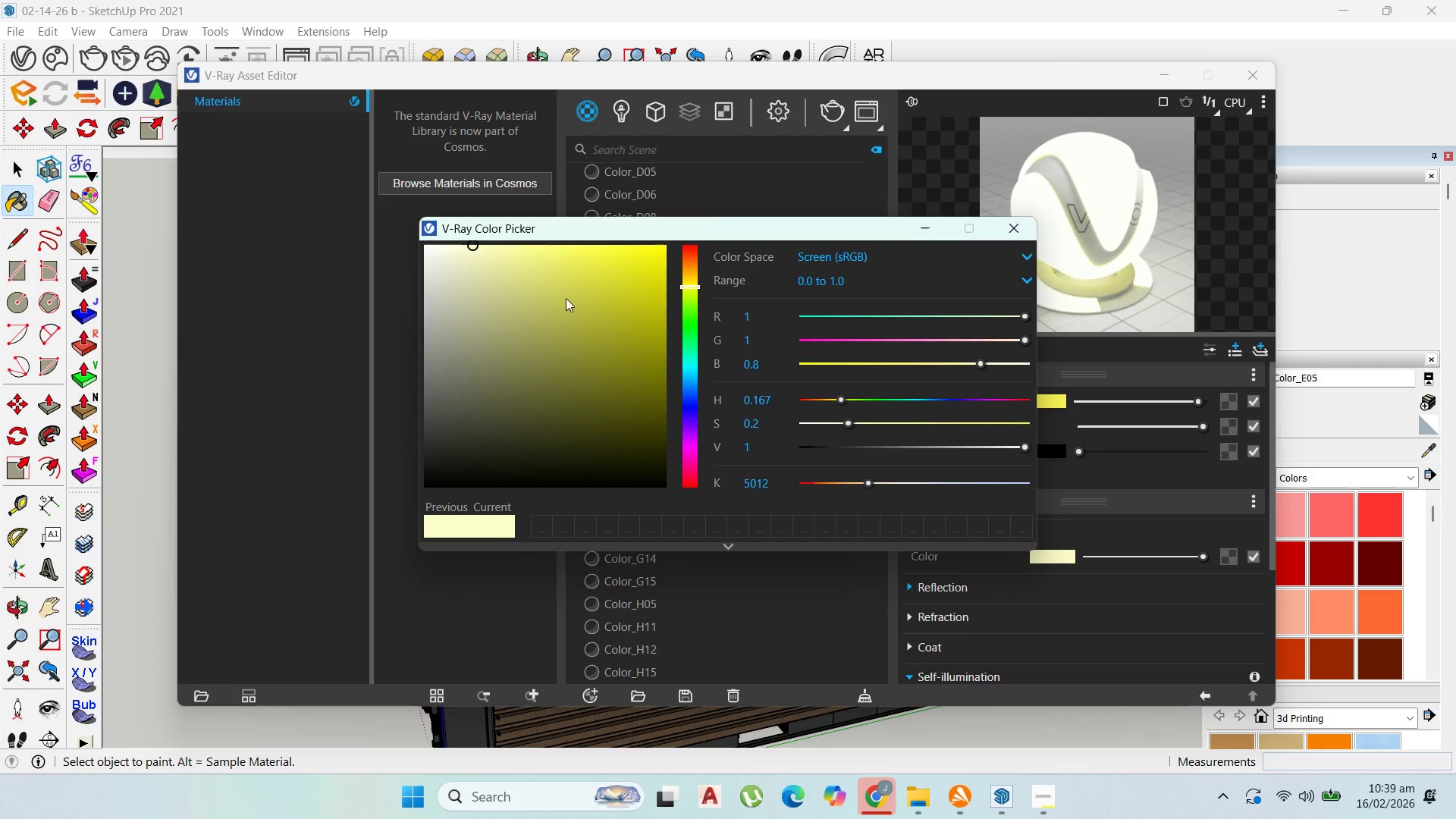 
left_click_drag(start_coordinate=[500, 253], to_coordinate=[524, 235])
 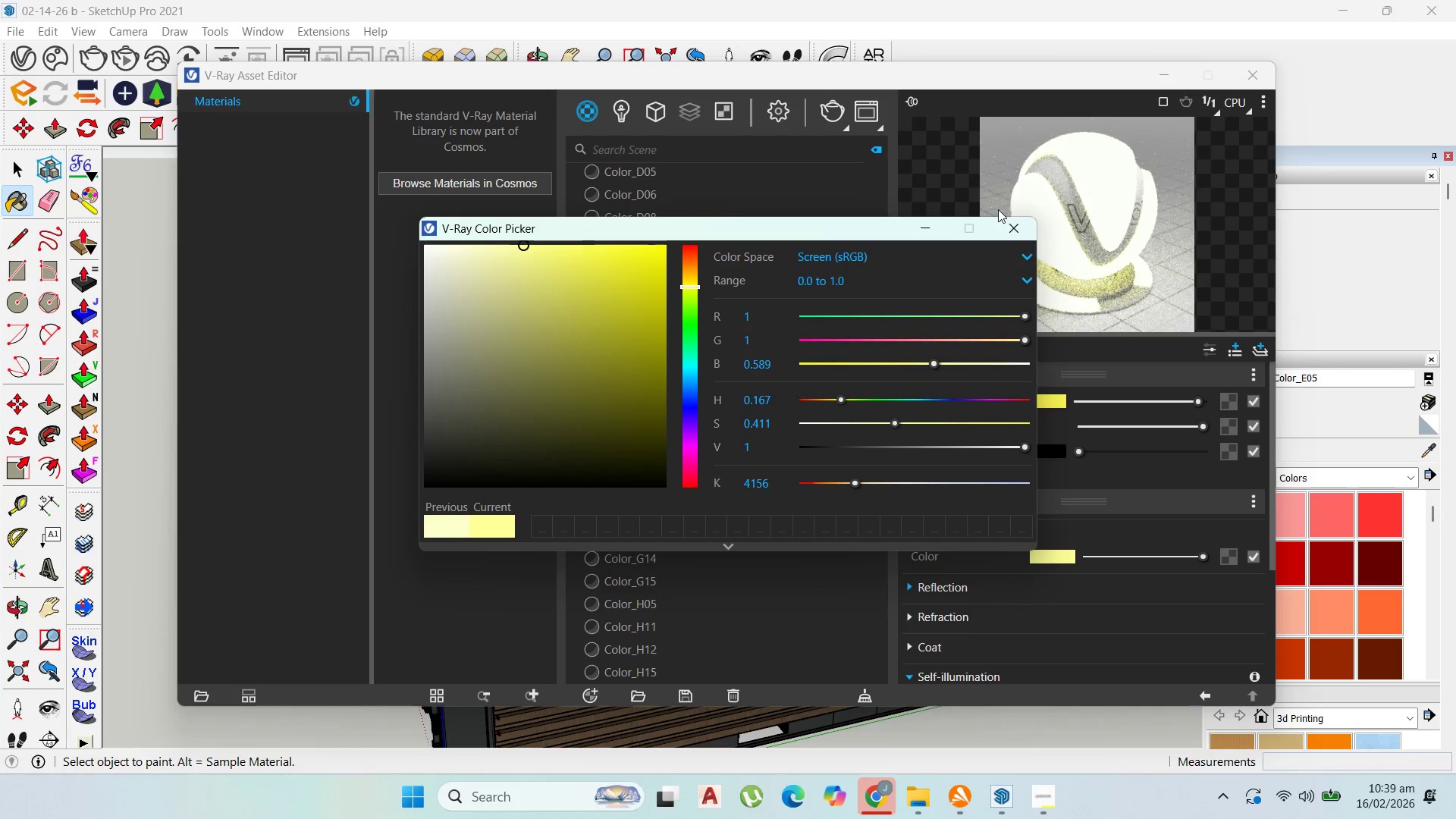 
left_click([1018, 235])
 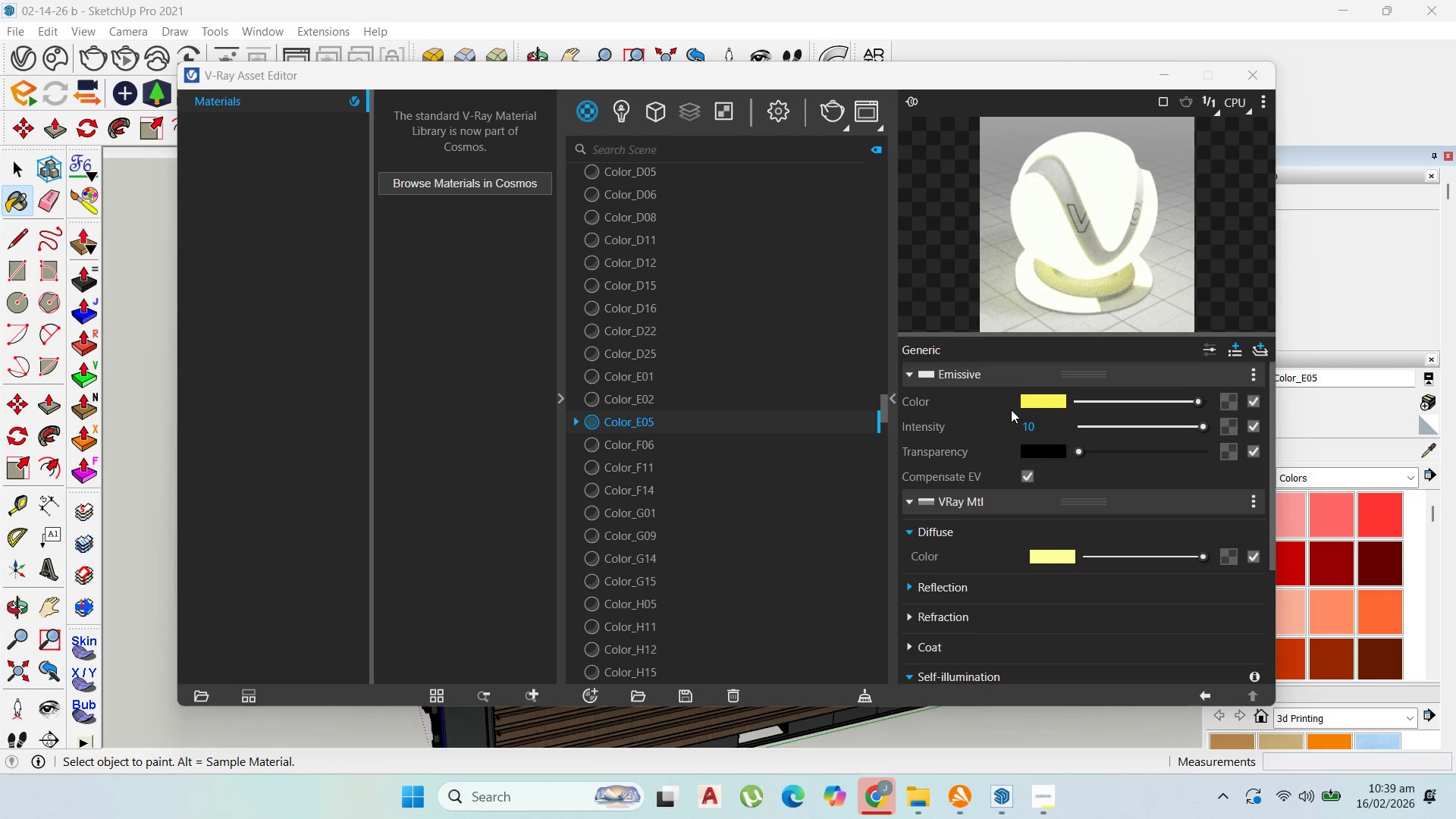 
left_click_drag(start_coordinate=[1050, 428], to_coordinate=[912, 428])
 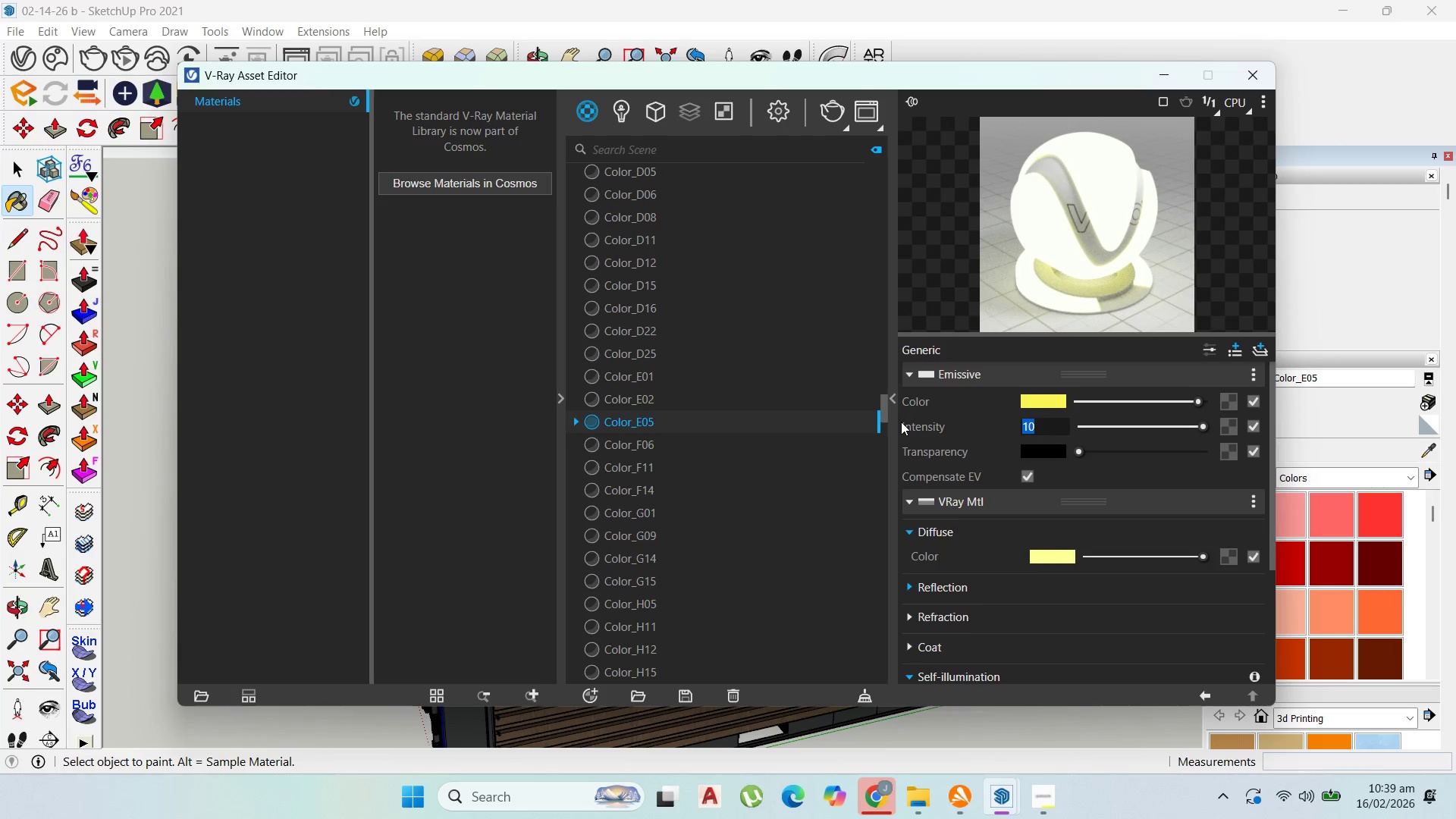 
key(Numpad1)
 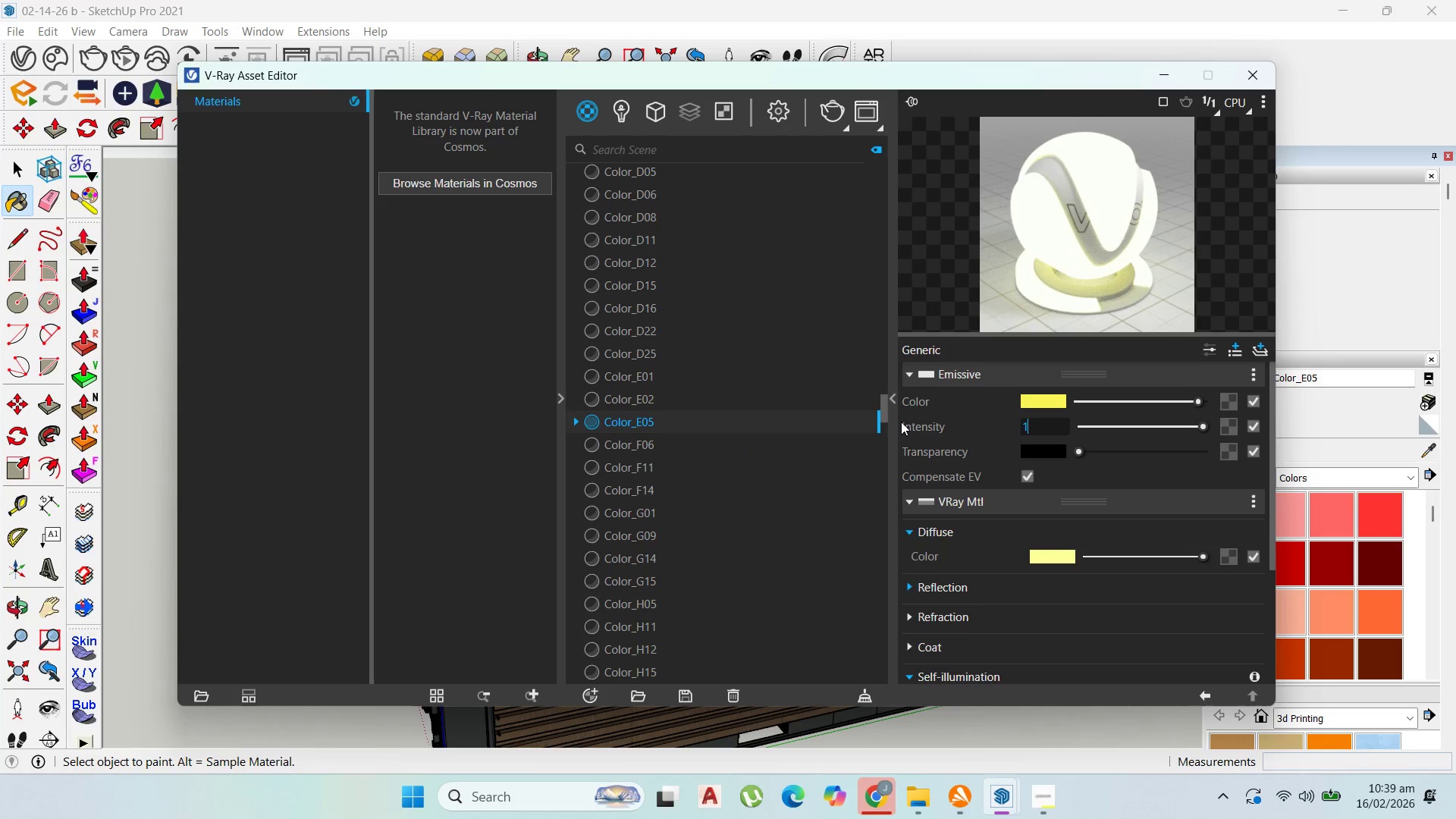 
key(Numpad0)
 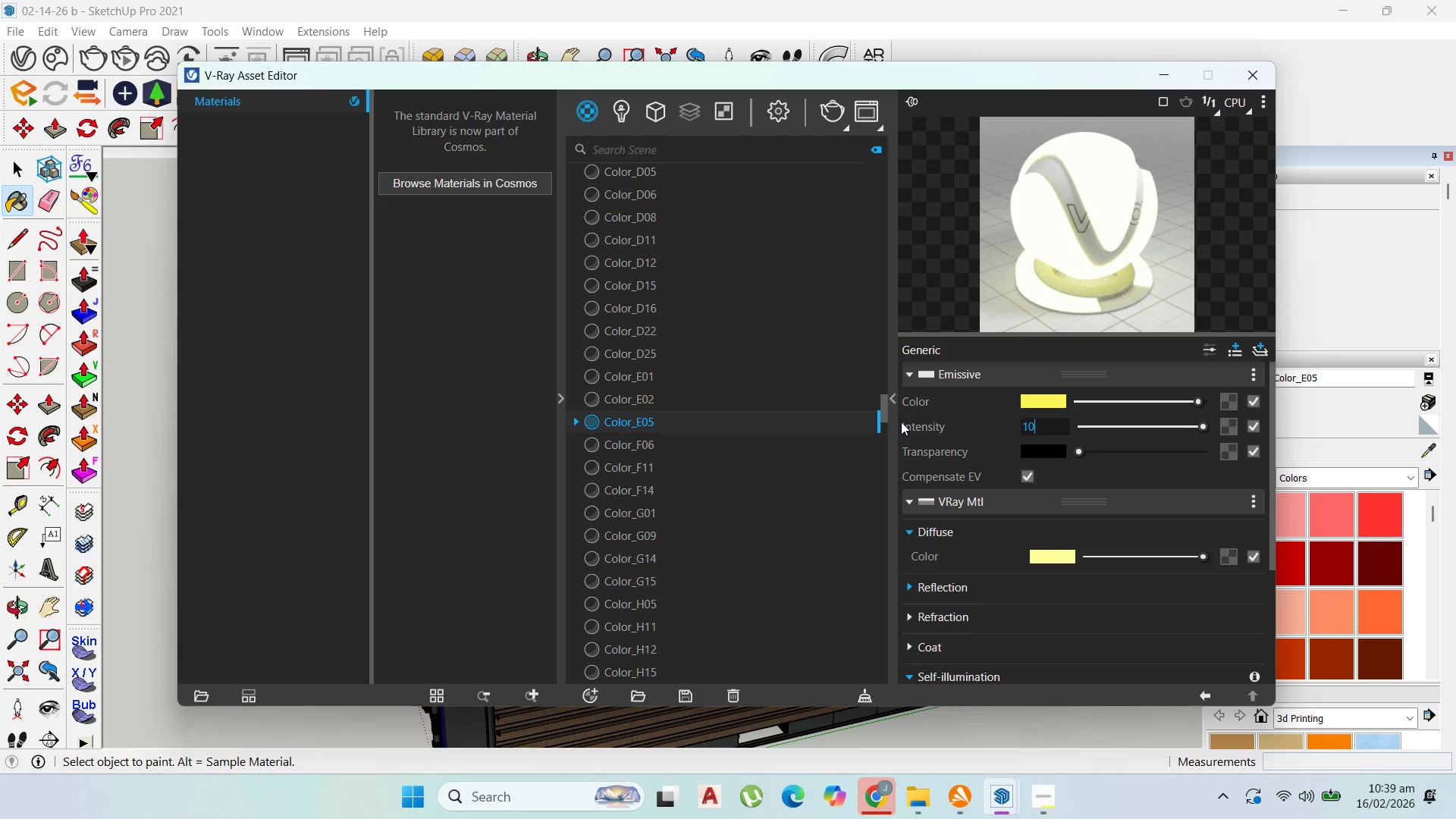 
key(Numpad0)
 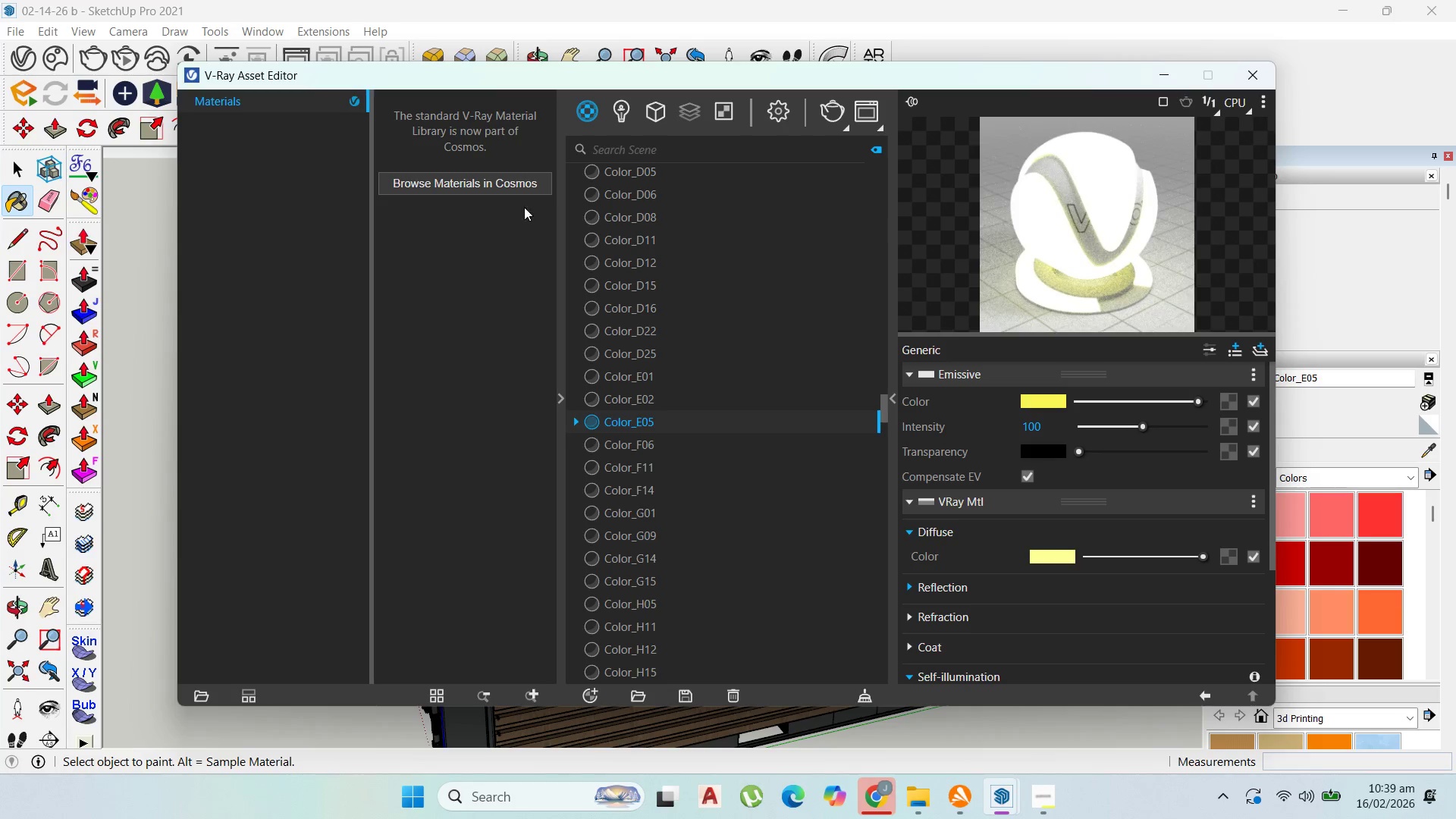 
left_click([444, 248])
 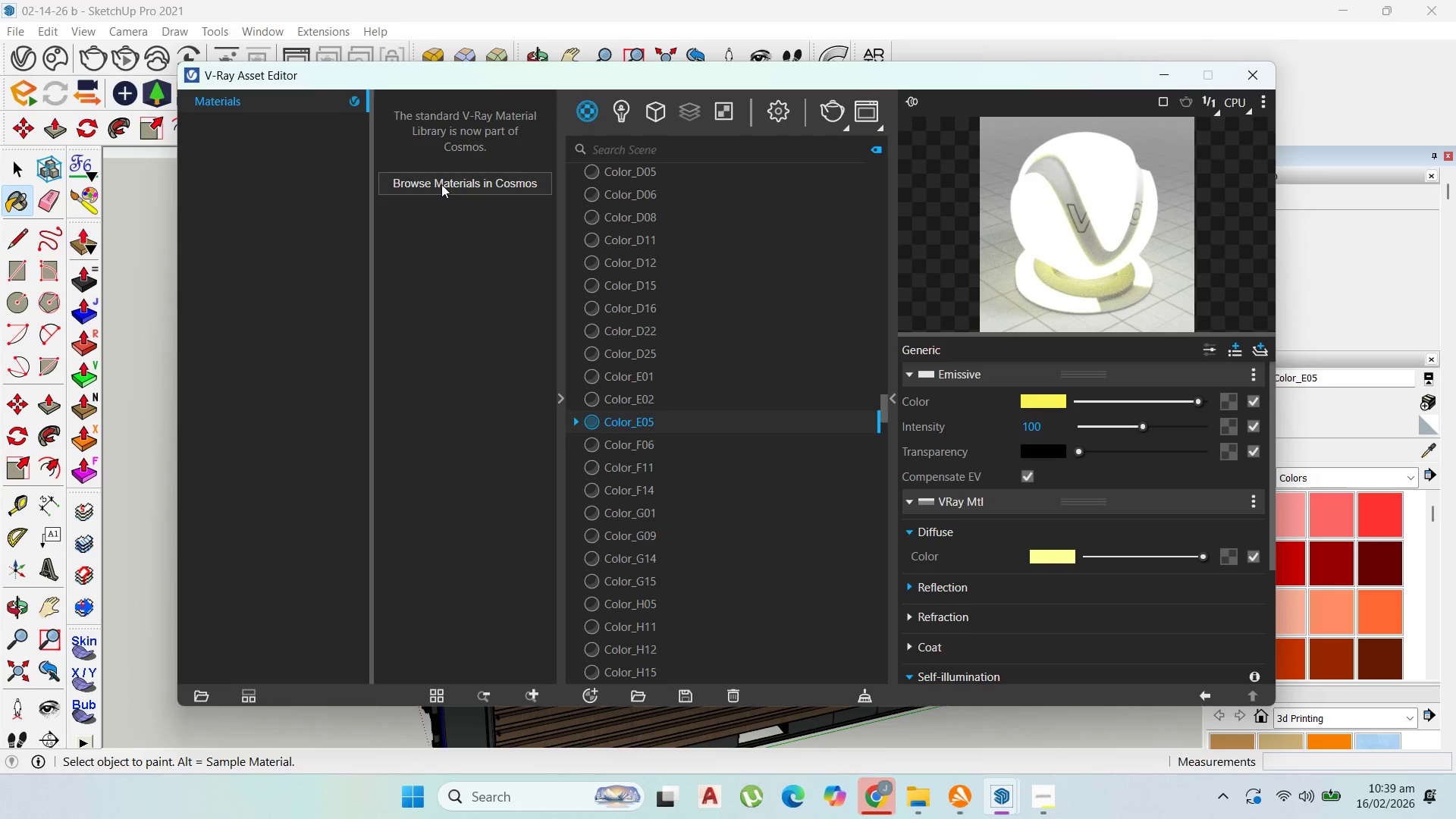 
left_click([441, 184])